 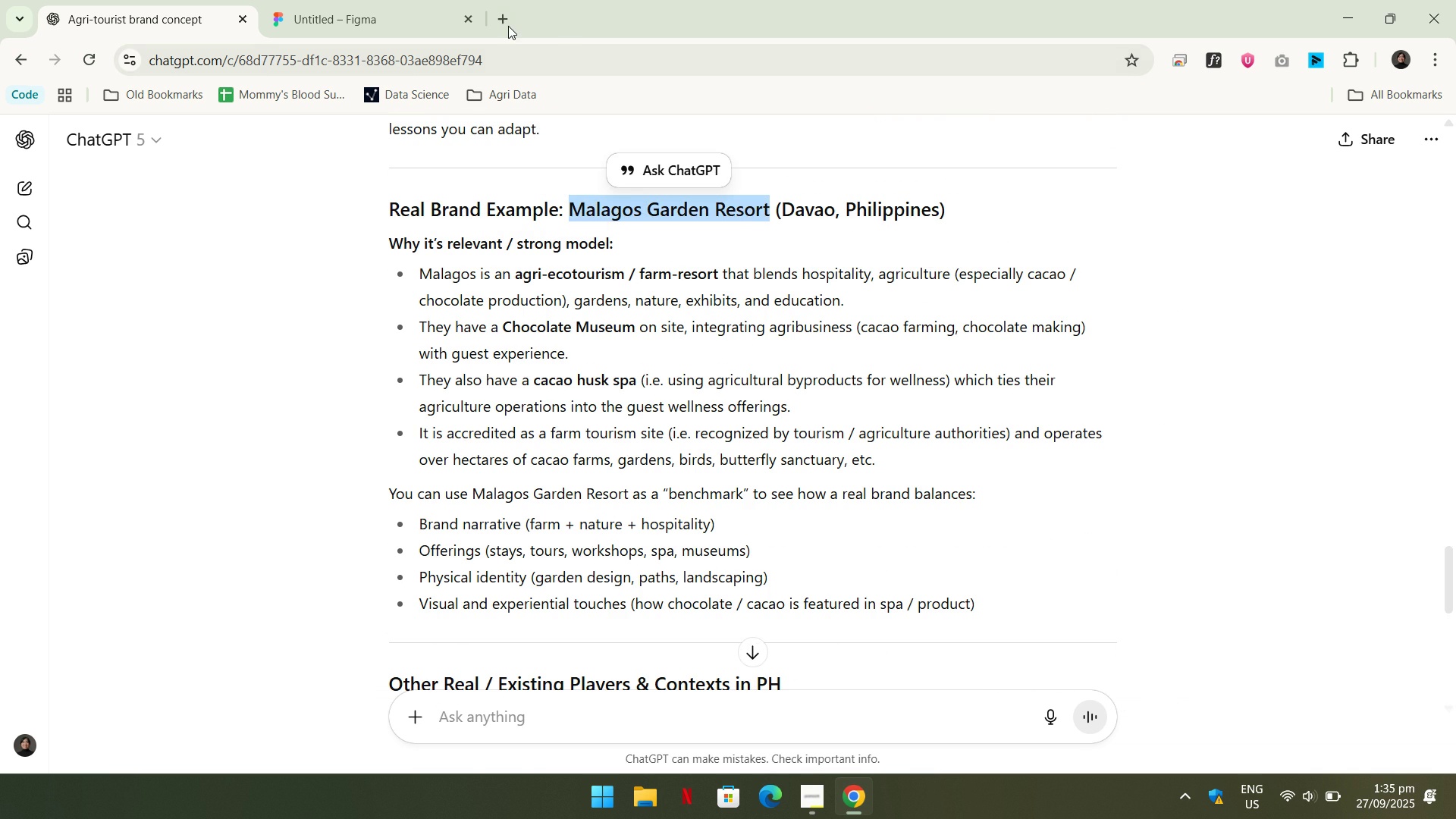 
left_click([508, 26])
 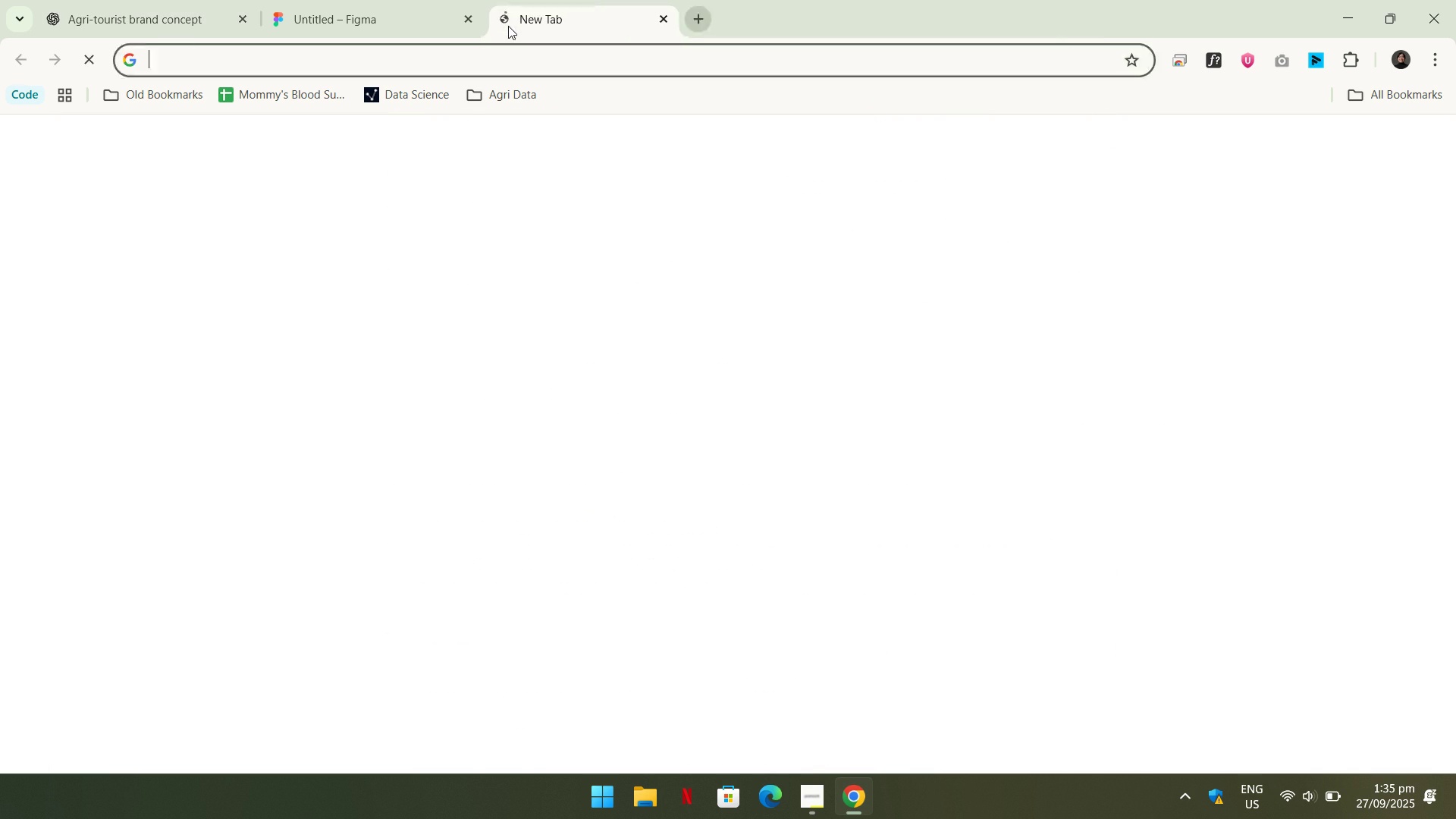 
key(Control+ControlLeft)
 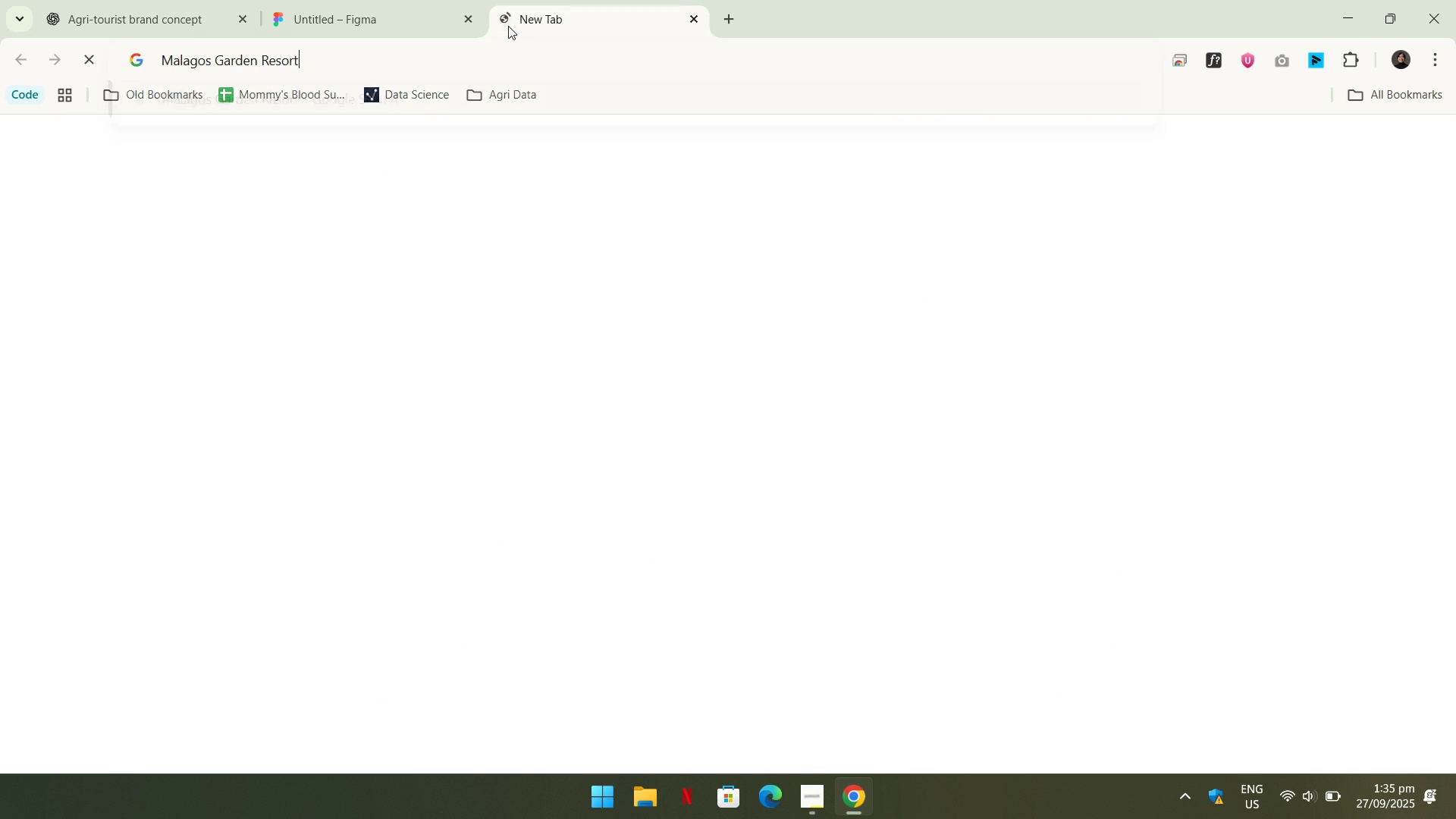 
key(Control+V)
 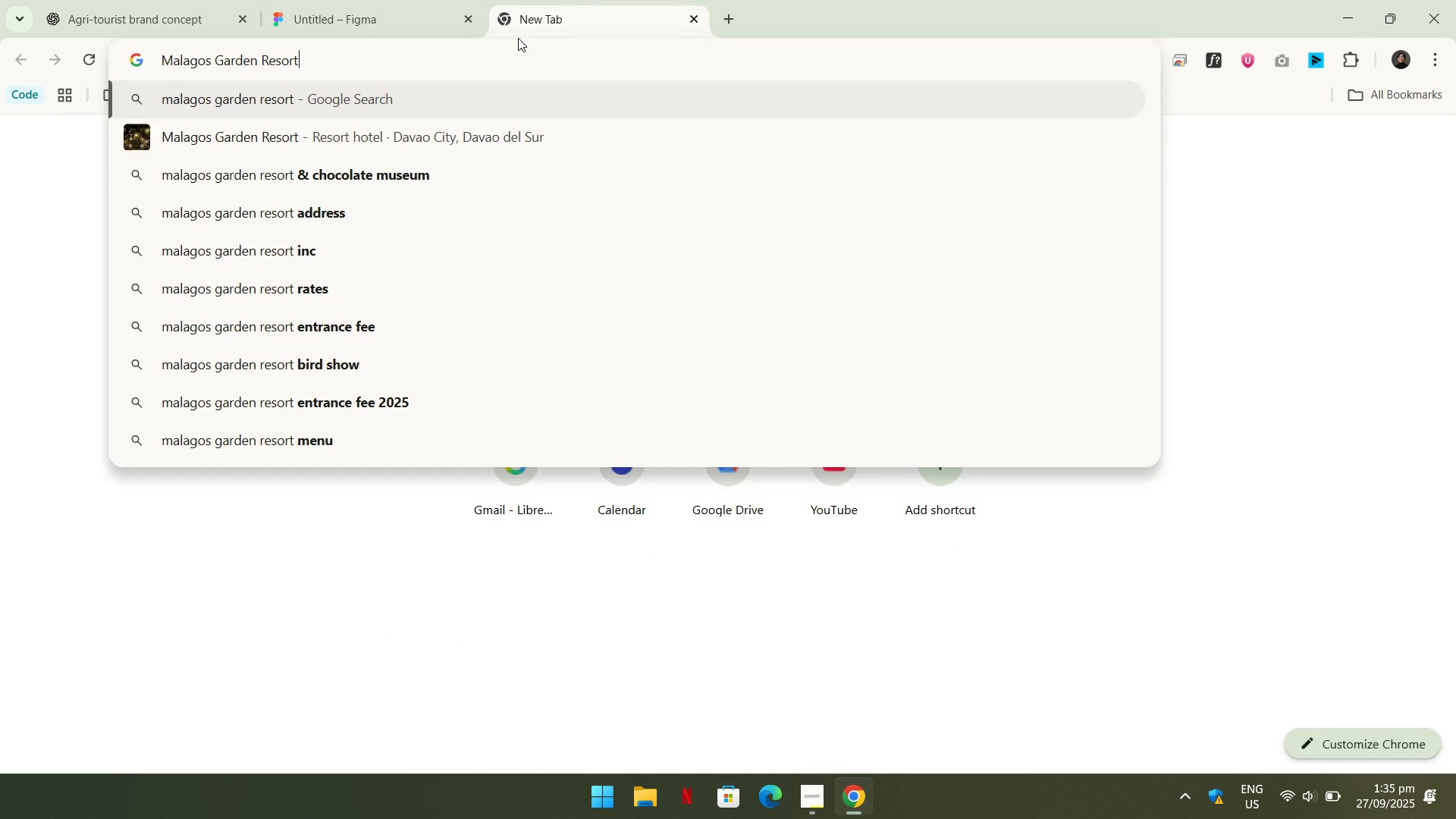 
key(Enter)
 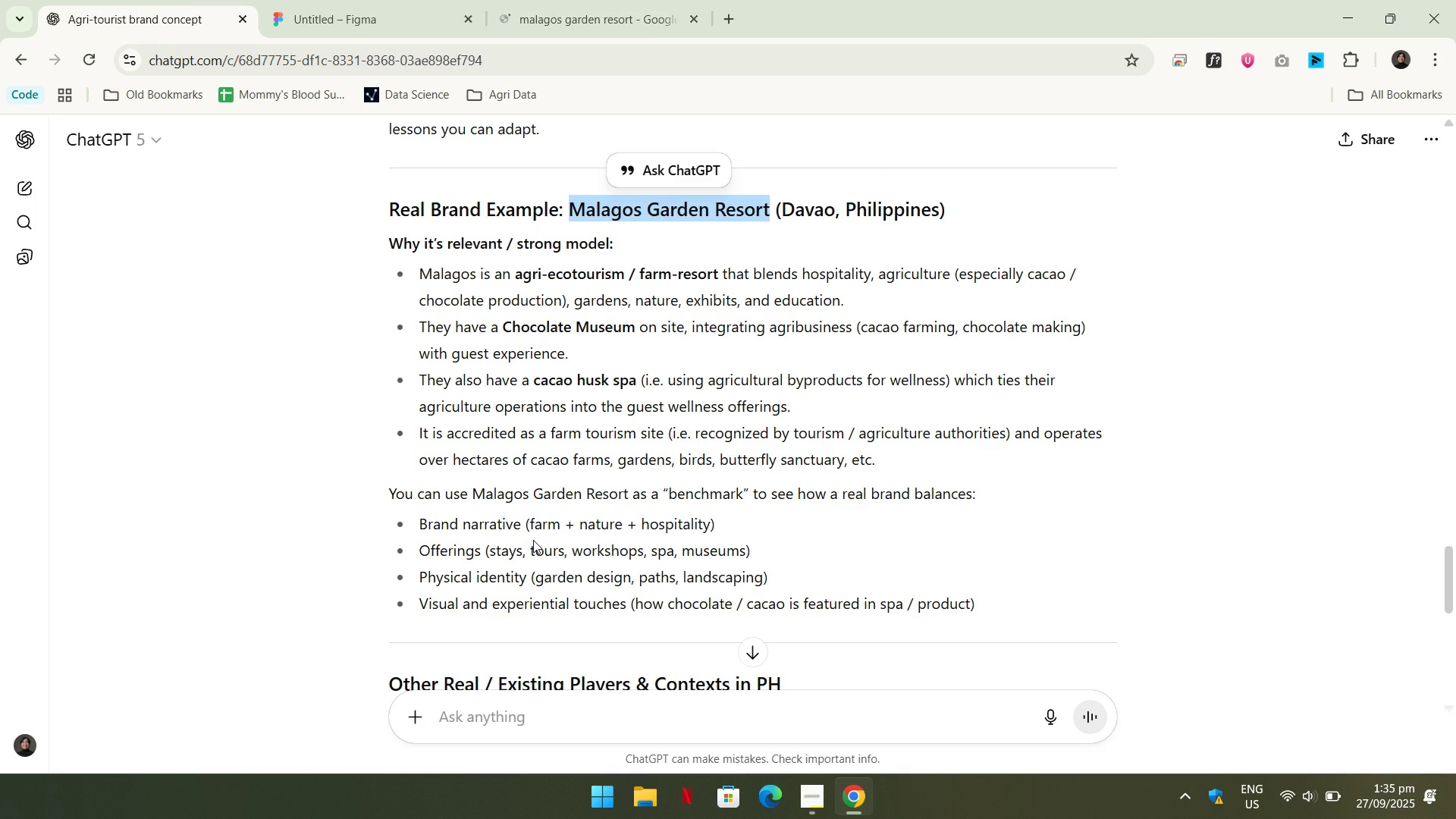 
left_click([469, 712])
 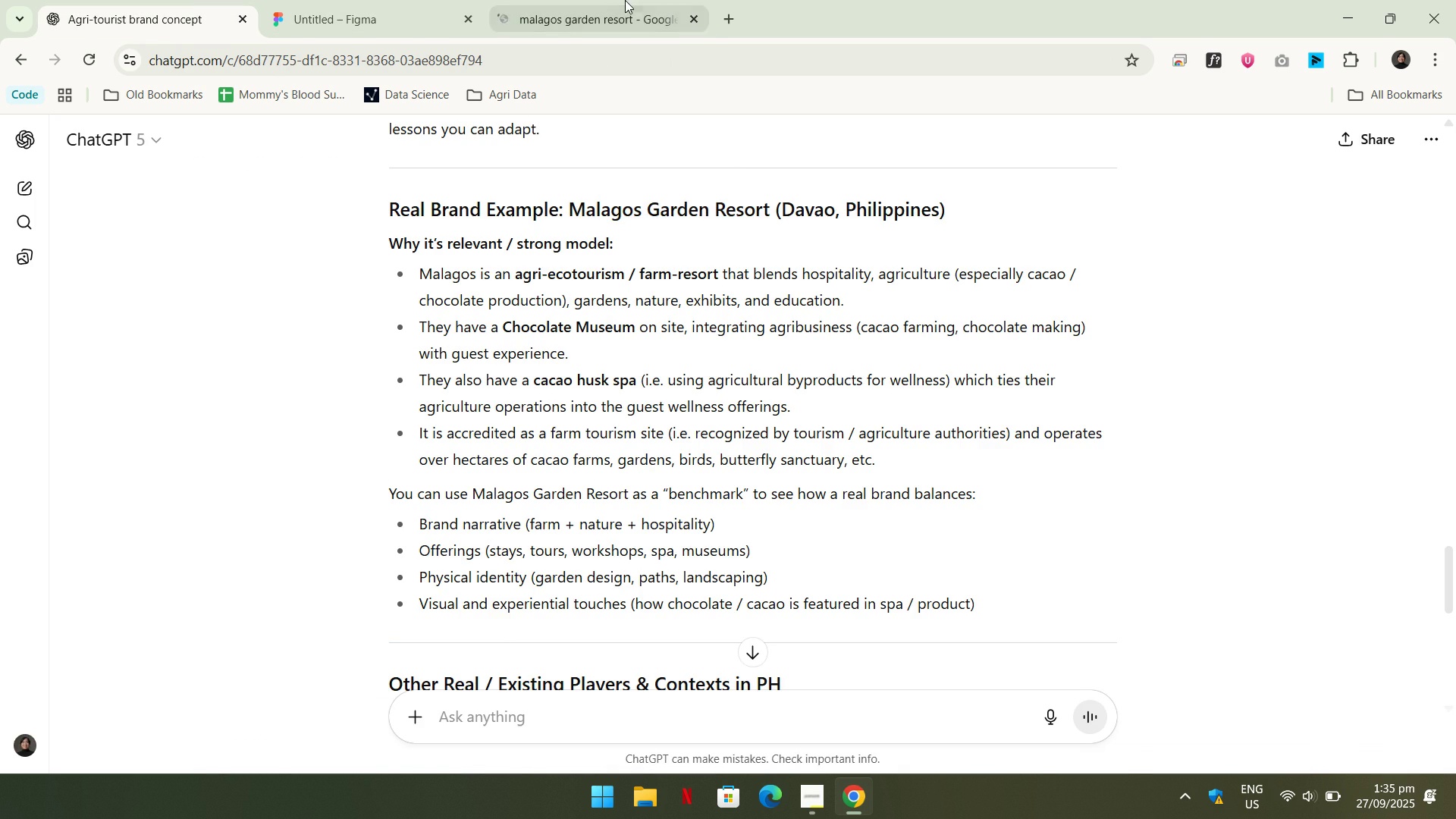 
left_click([630, 0])
 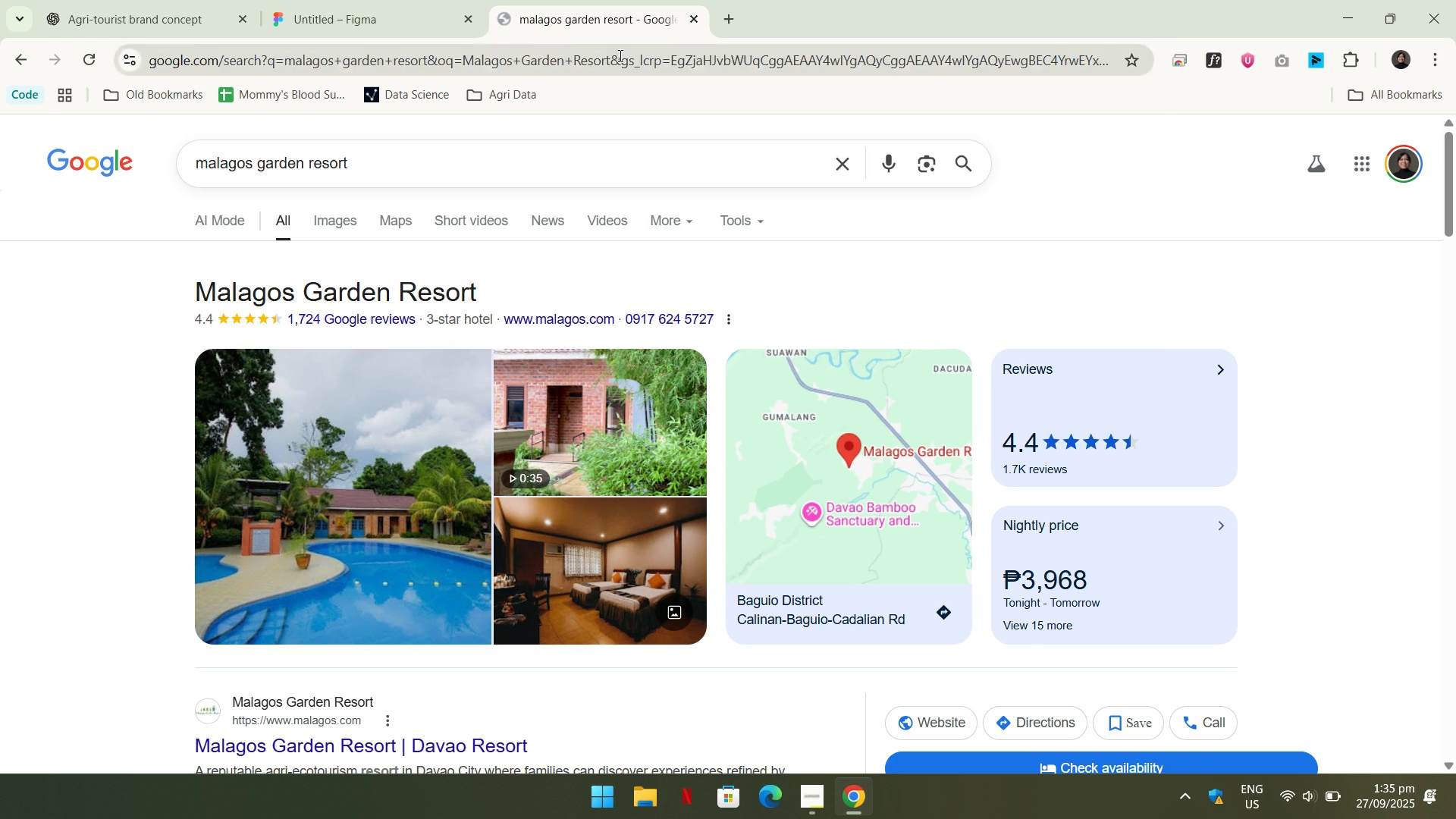 
left_click([619, 55])
 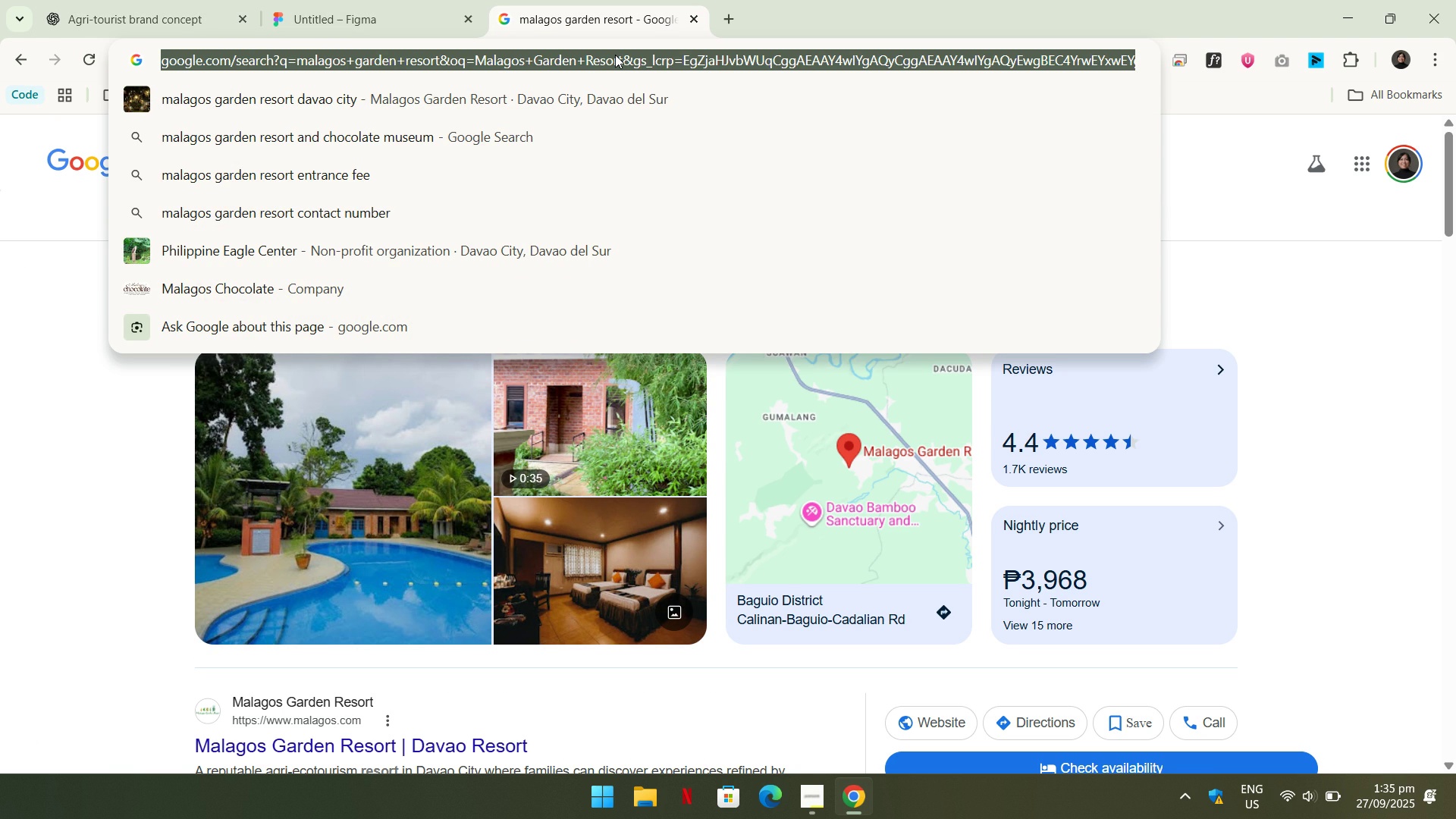 
type(vietnam agri trourism)
 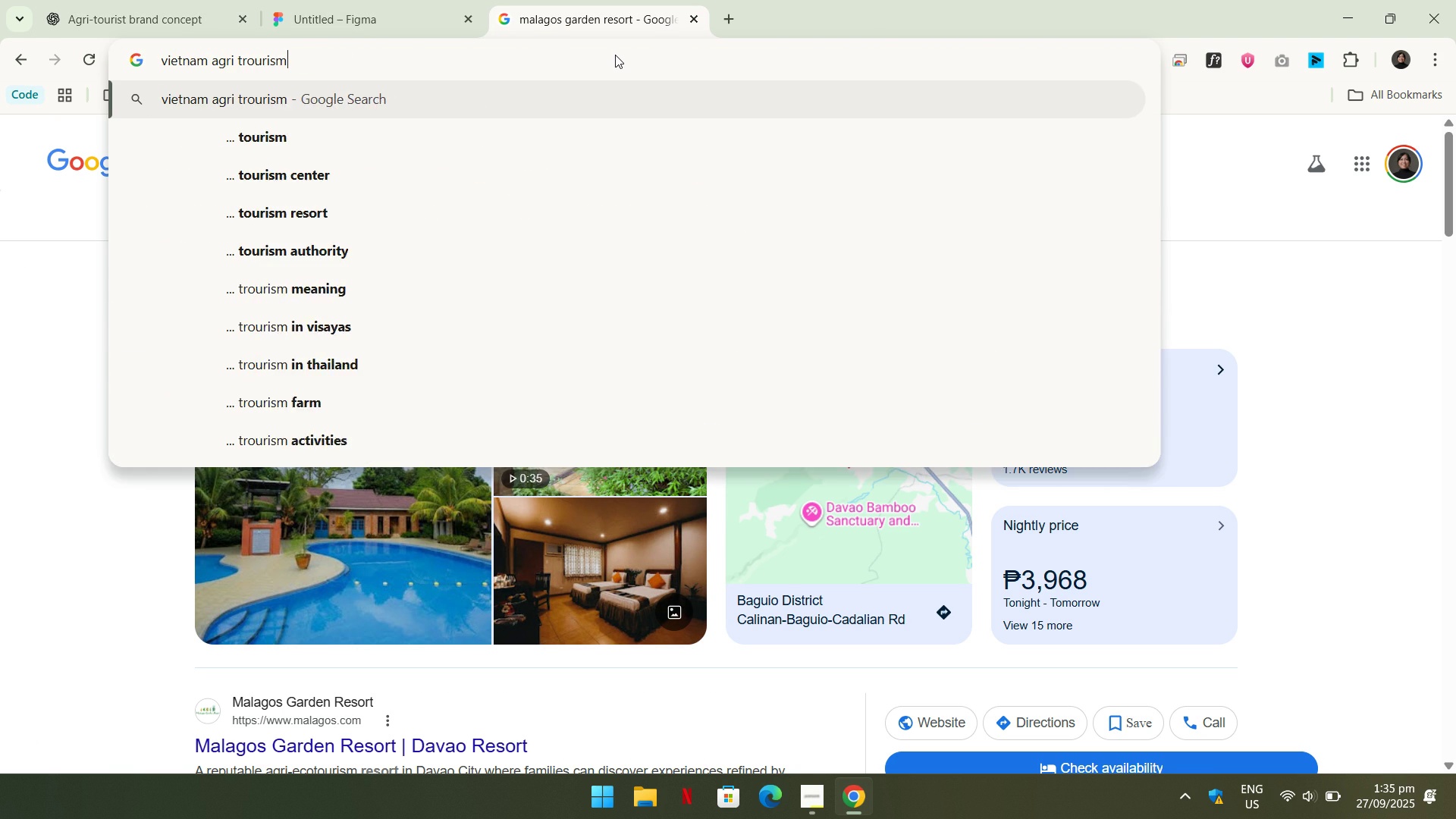 
key(Enter)
 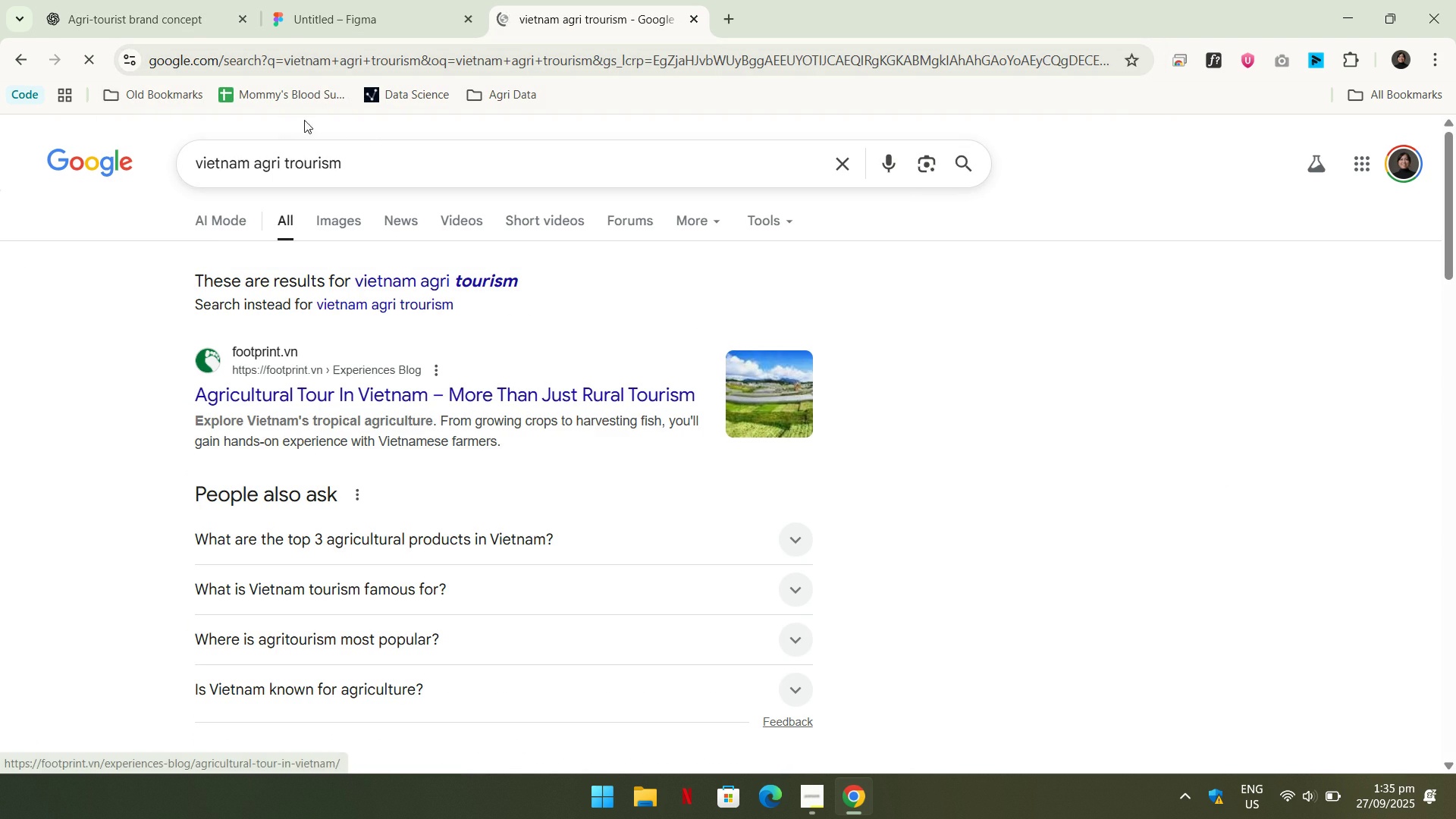 
left_click([429, 276])
 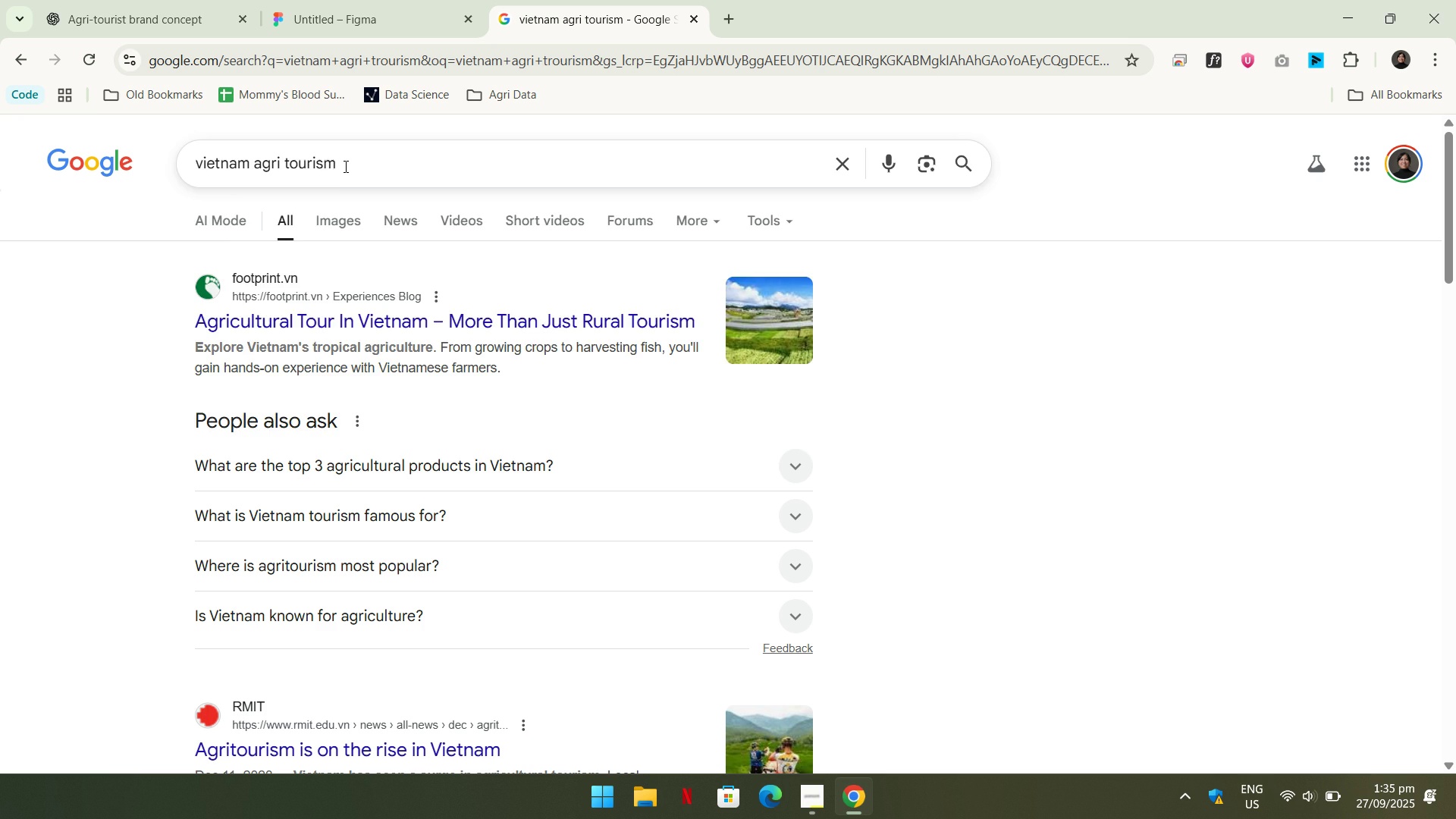 
left_click([344, 165])
 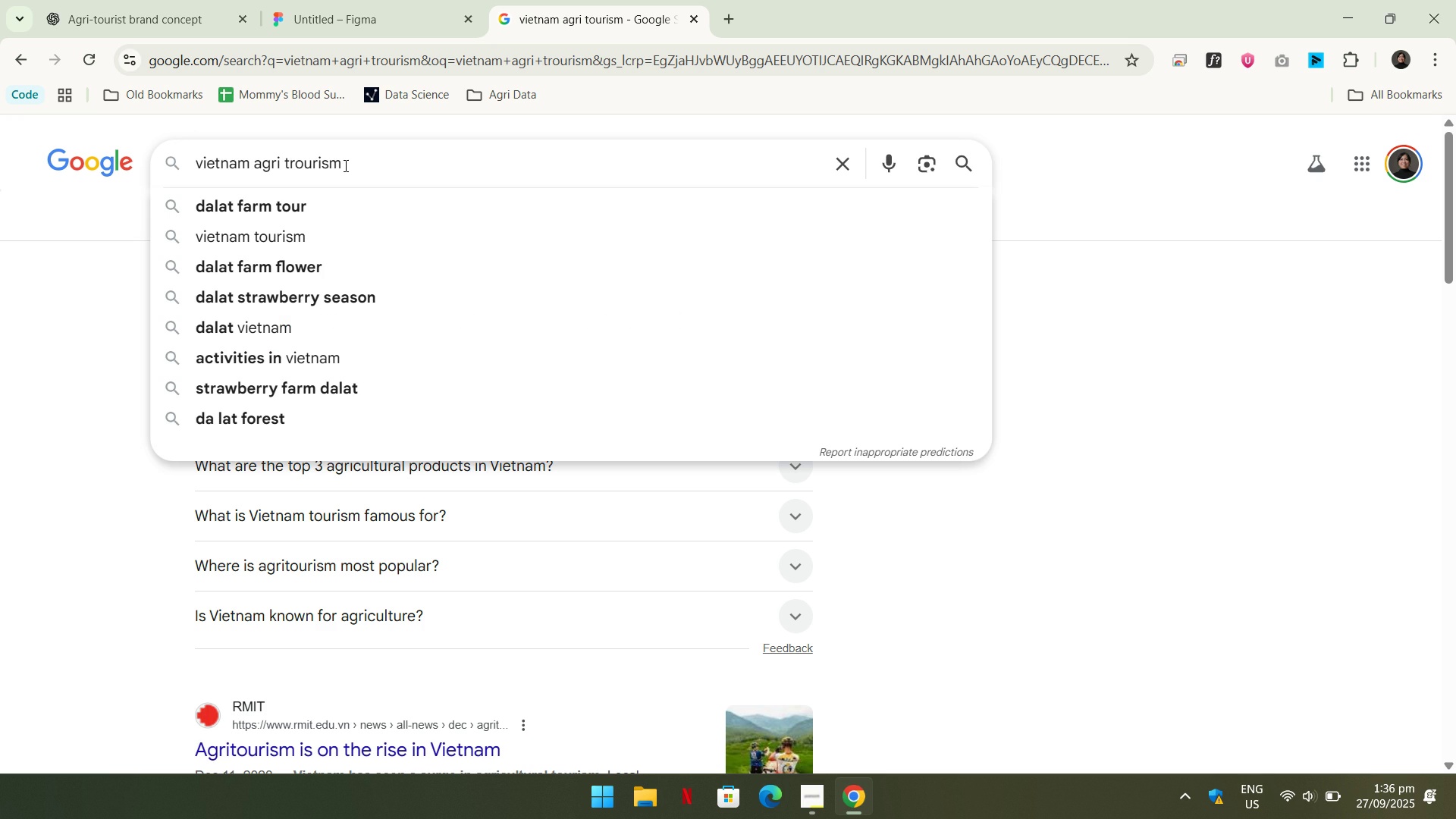 
key(Control+ControlLeft)
 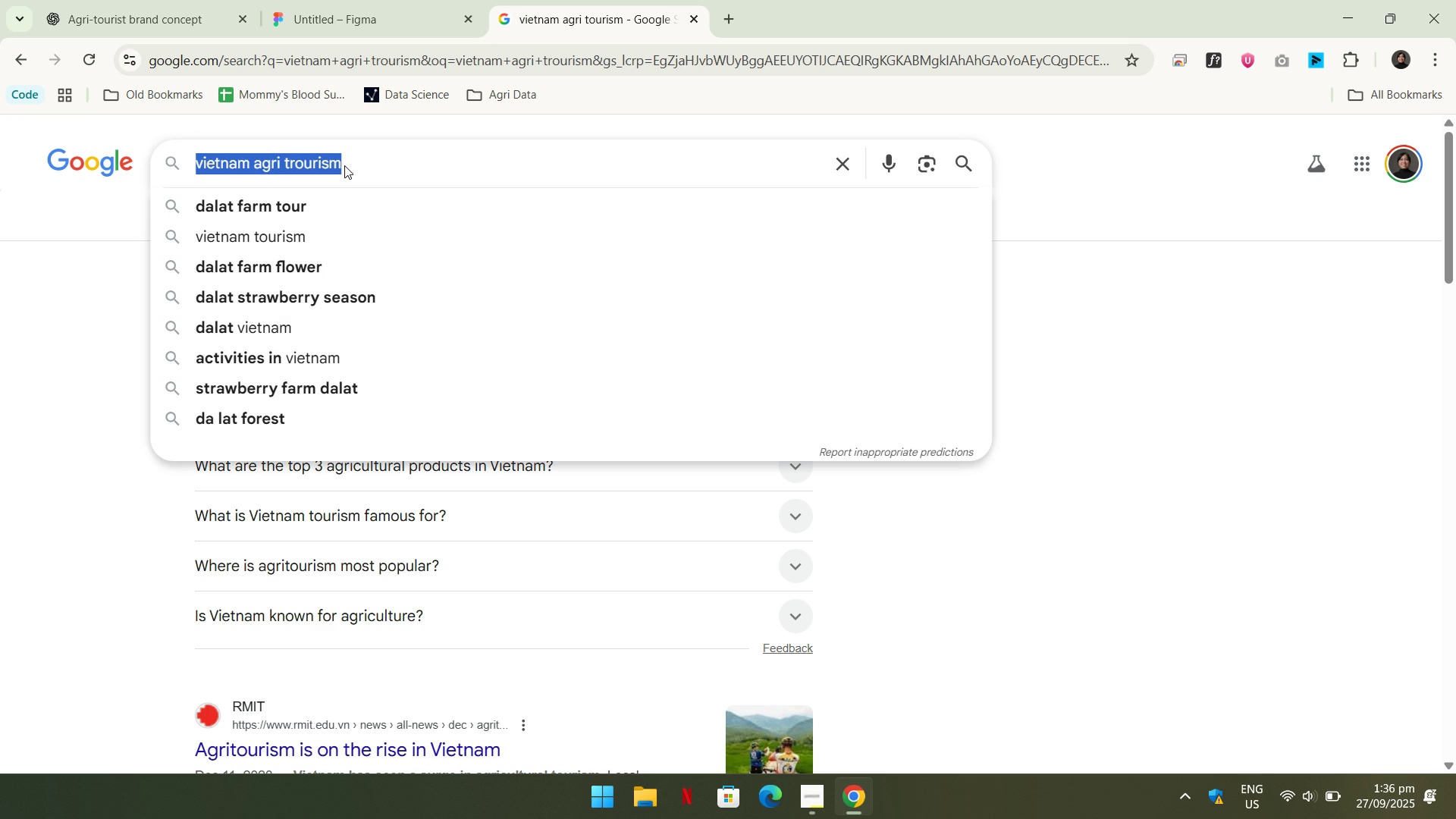 
key(Control+A)
 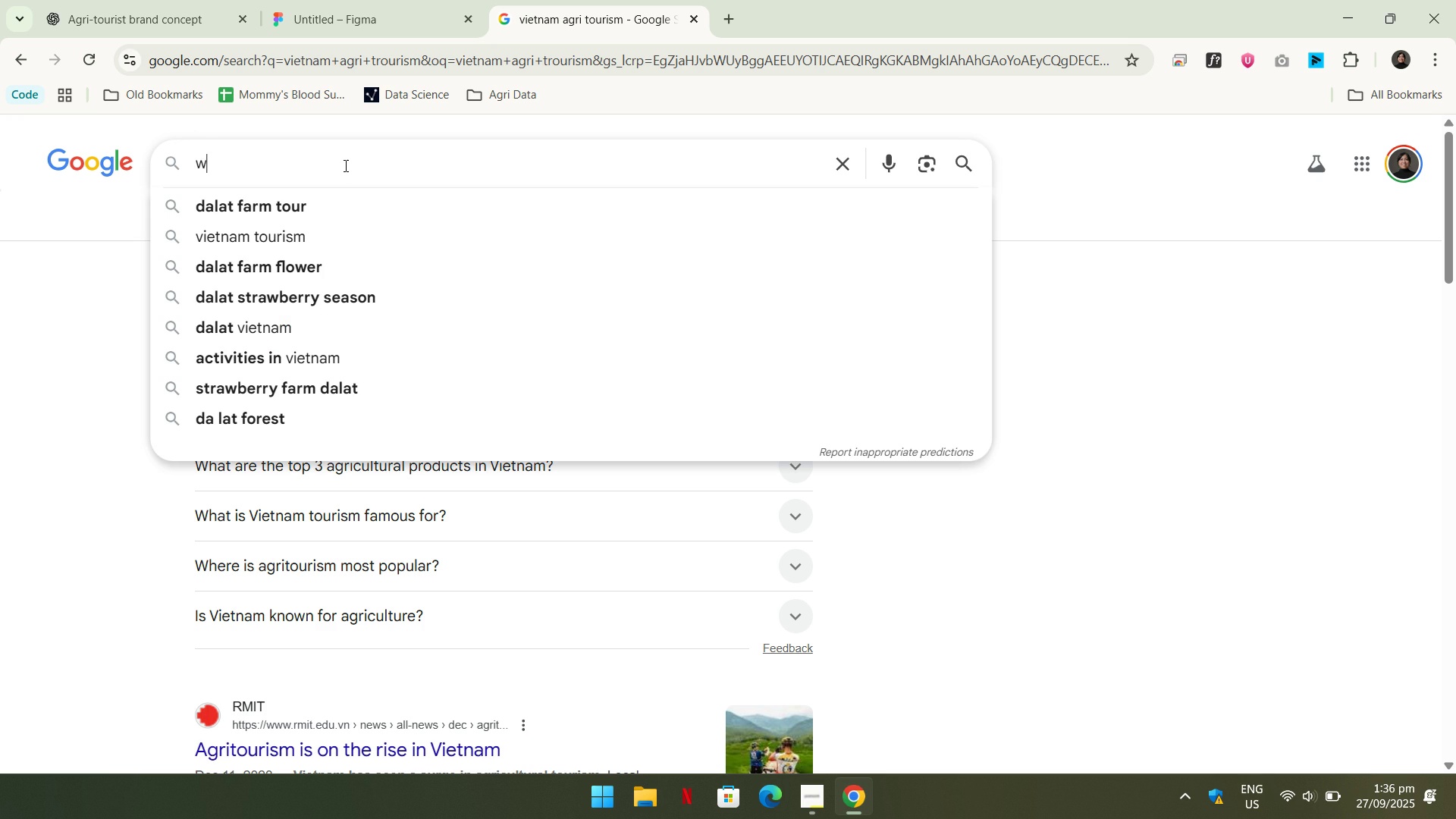 
type(where to go in vietnam hospitality brand)
 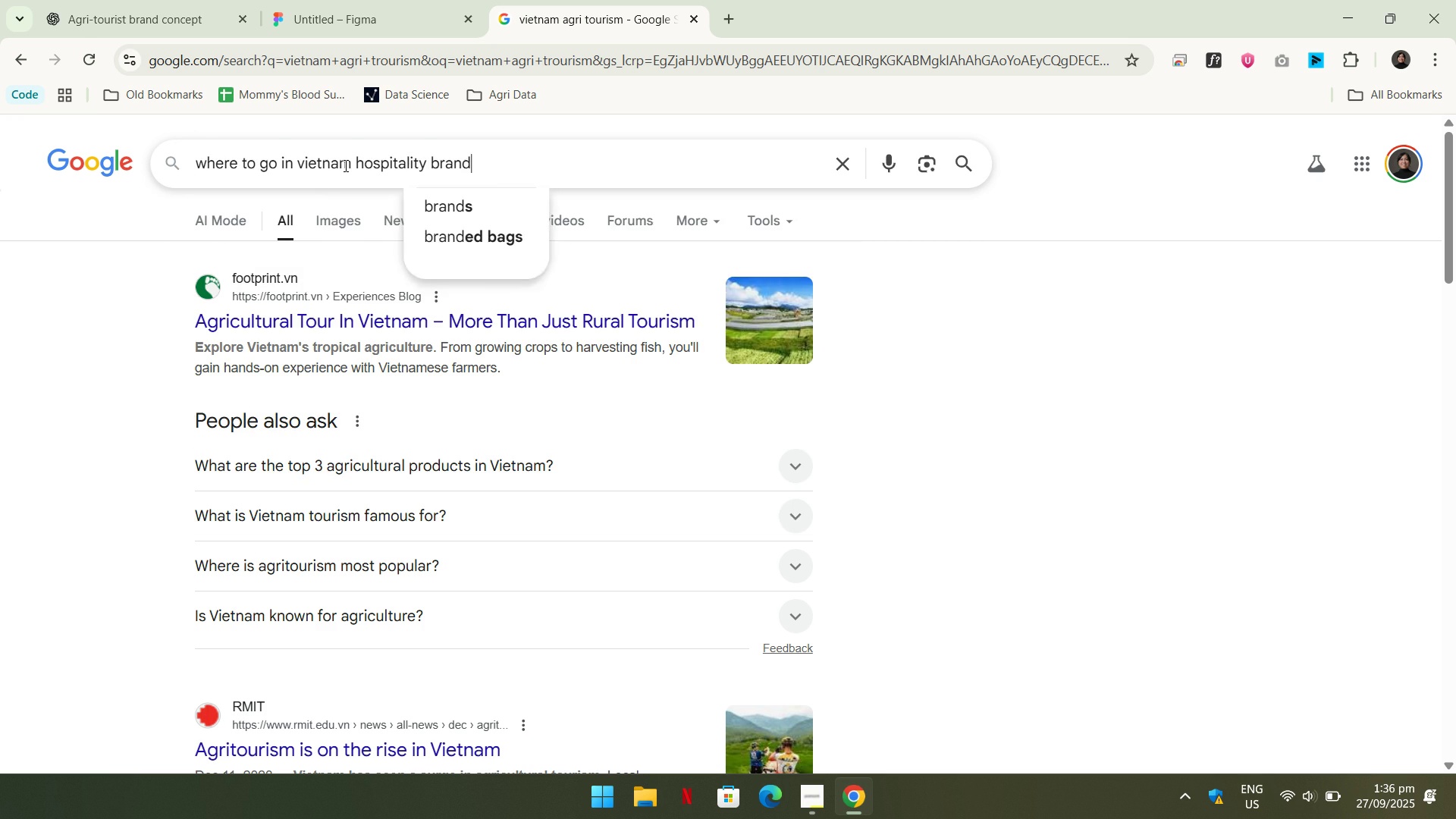 
key(Enter)
 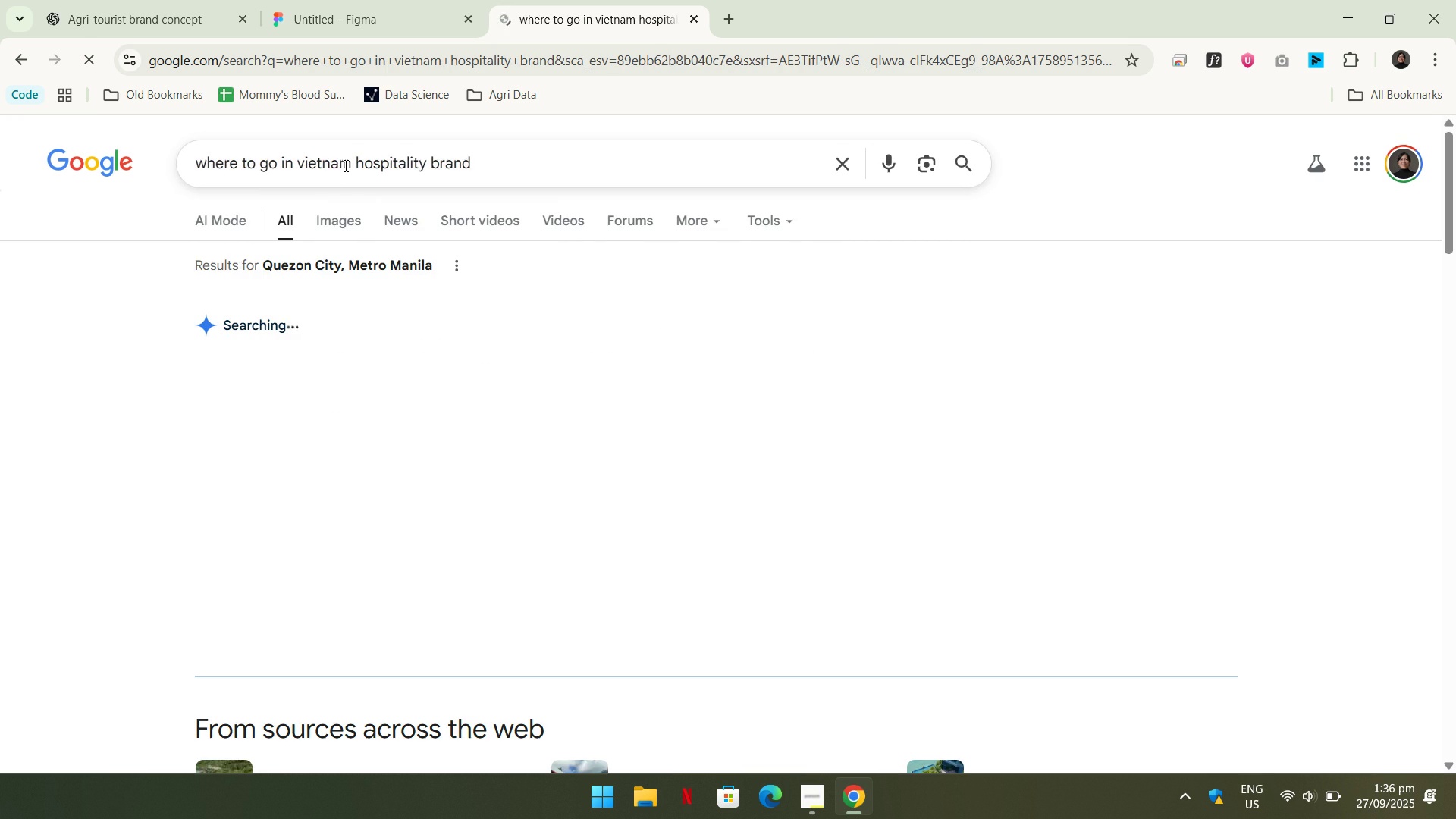 
scroll: coordinate [439, 336], scroll_direction: down, amount: 4.0
 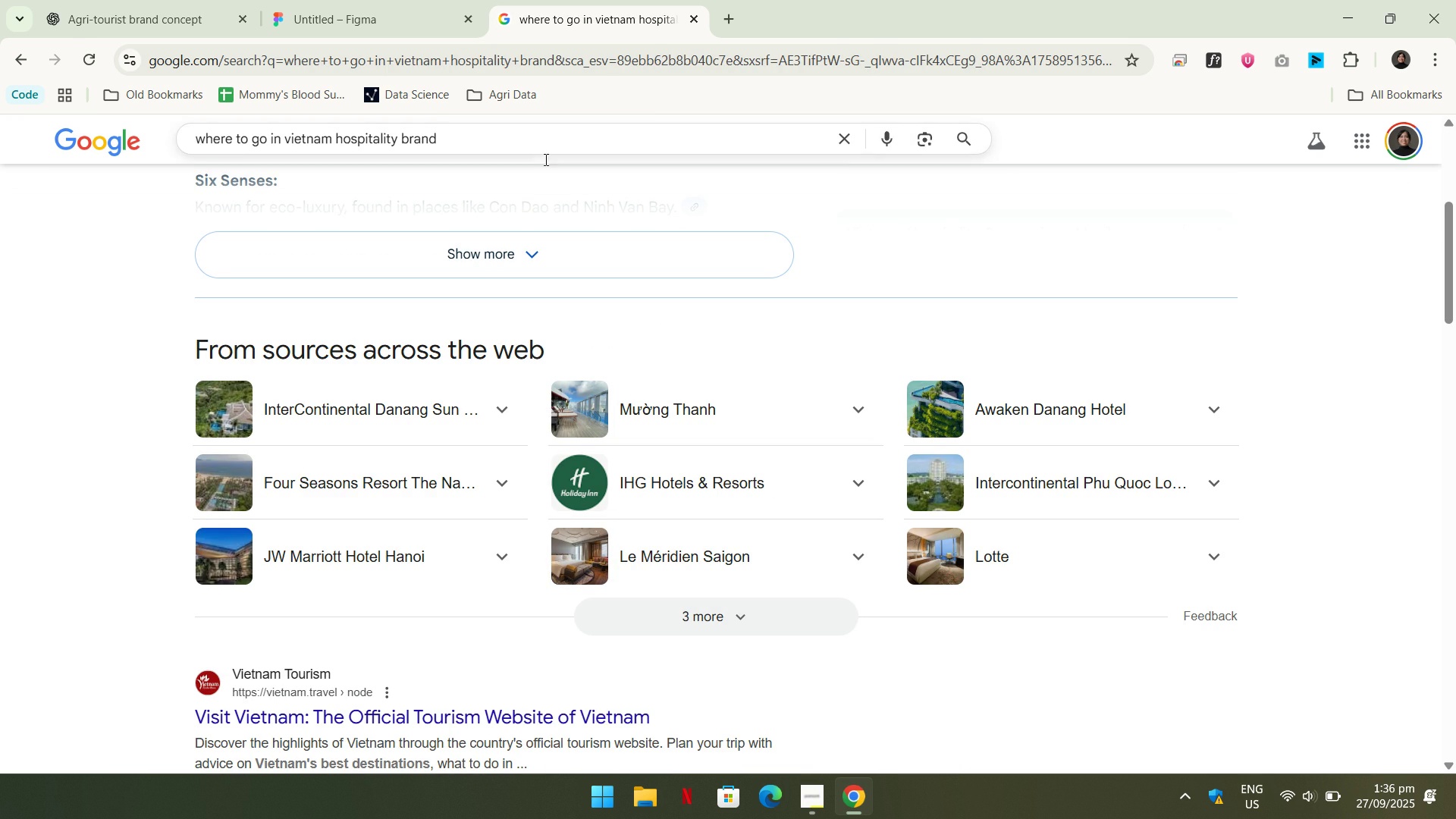 
left_click([732, 489])
 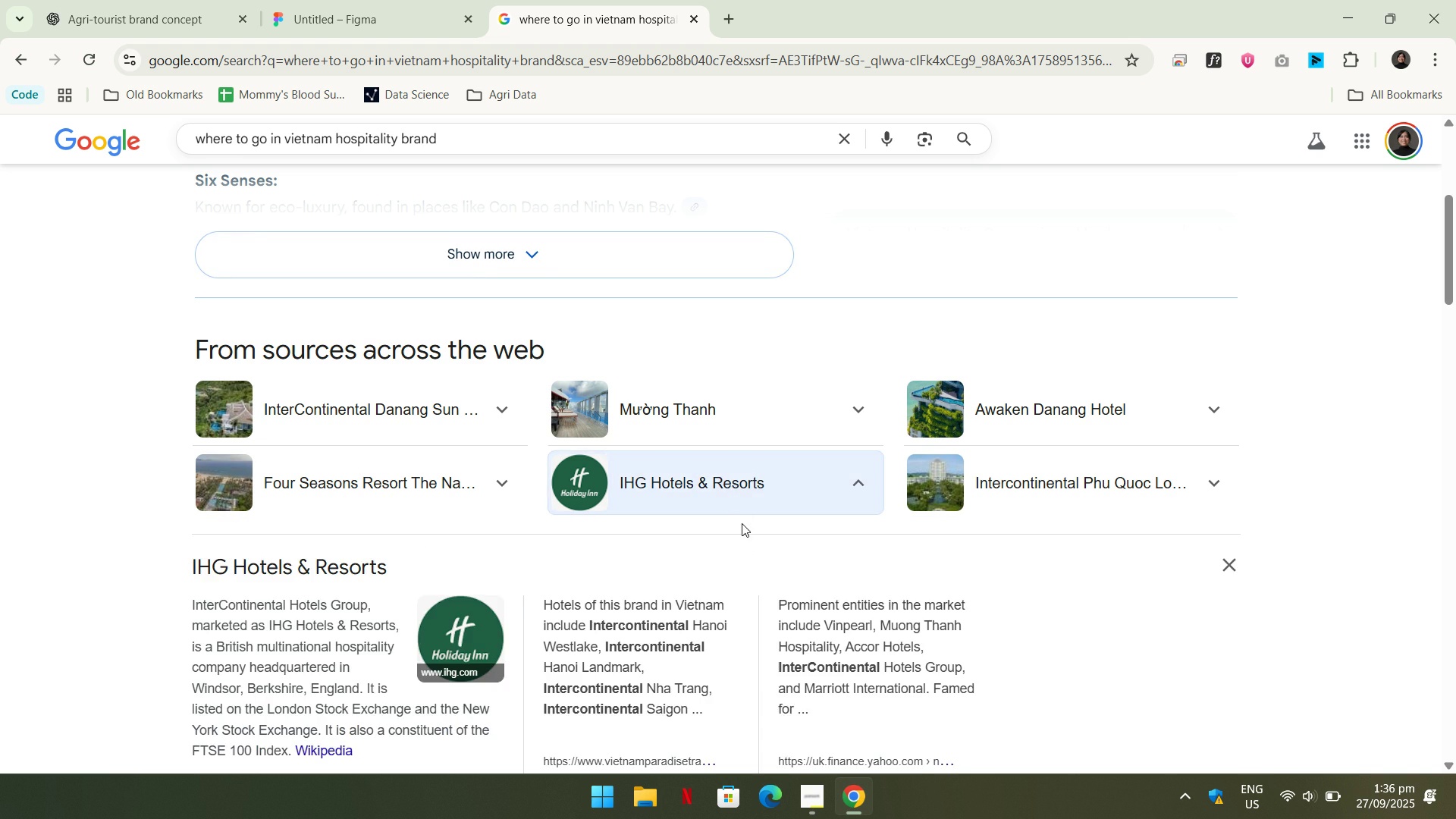 
scroll: coordinate [742, 524], scroll_direction: down, amount: 2.0
 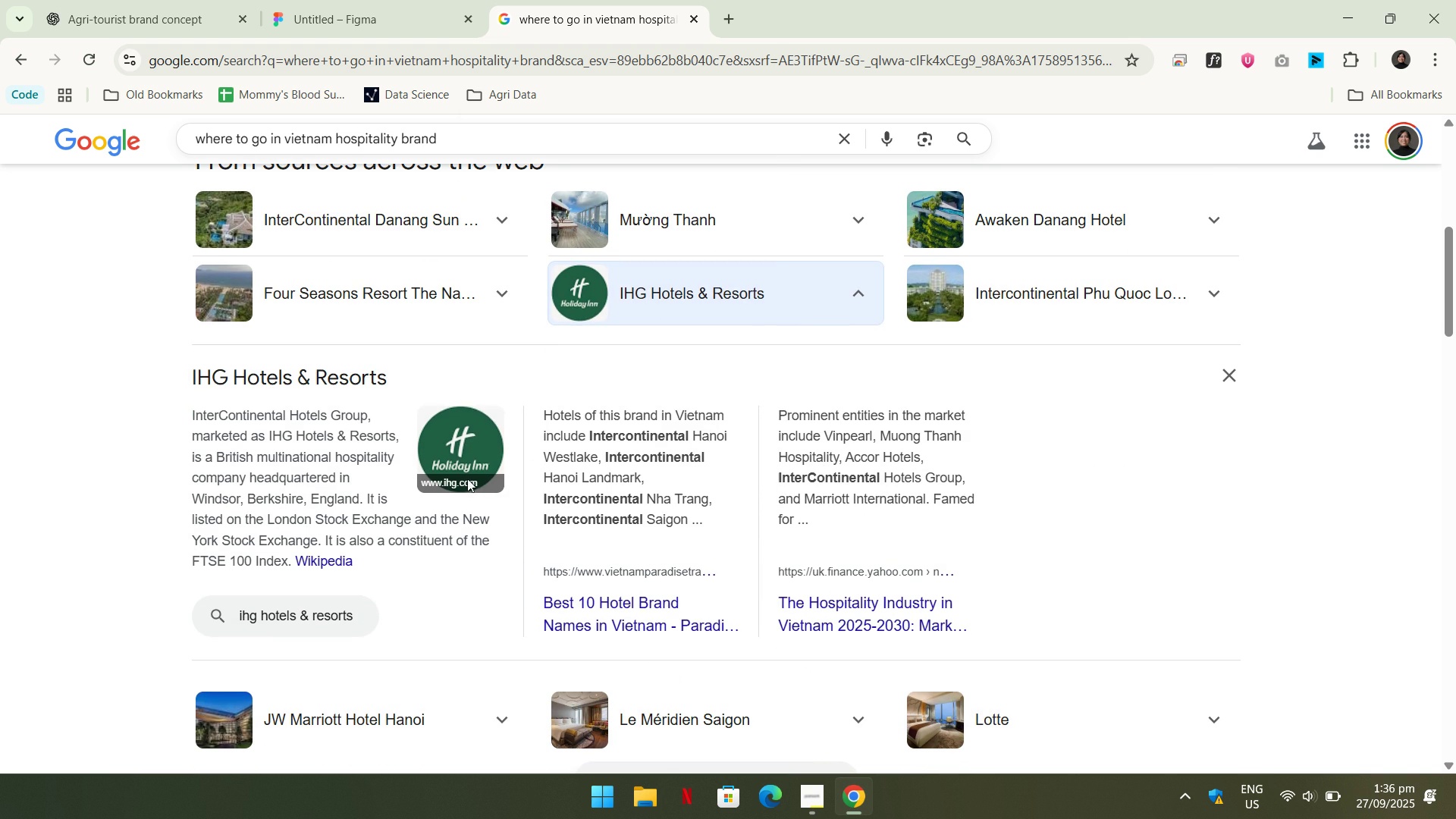 
right_click([467, 479])
 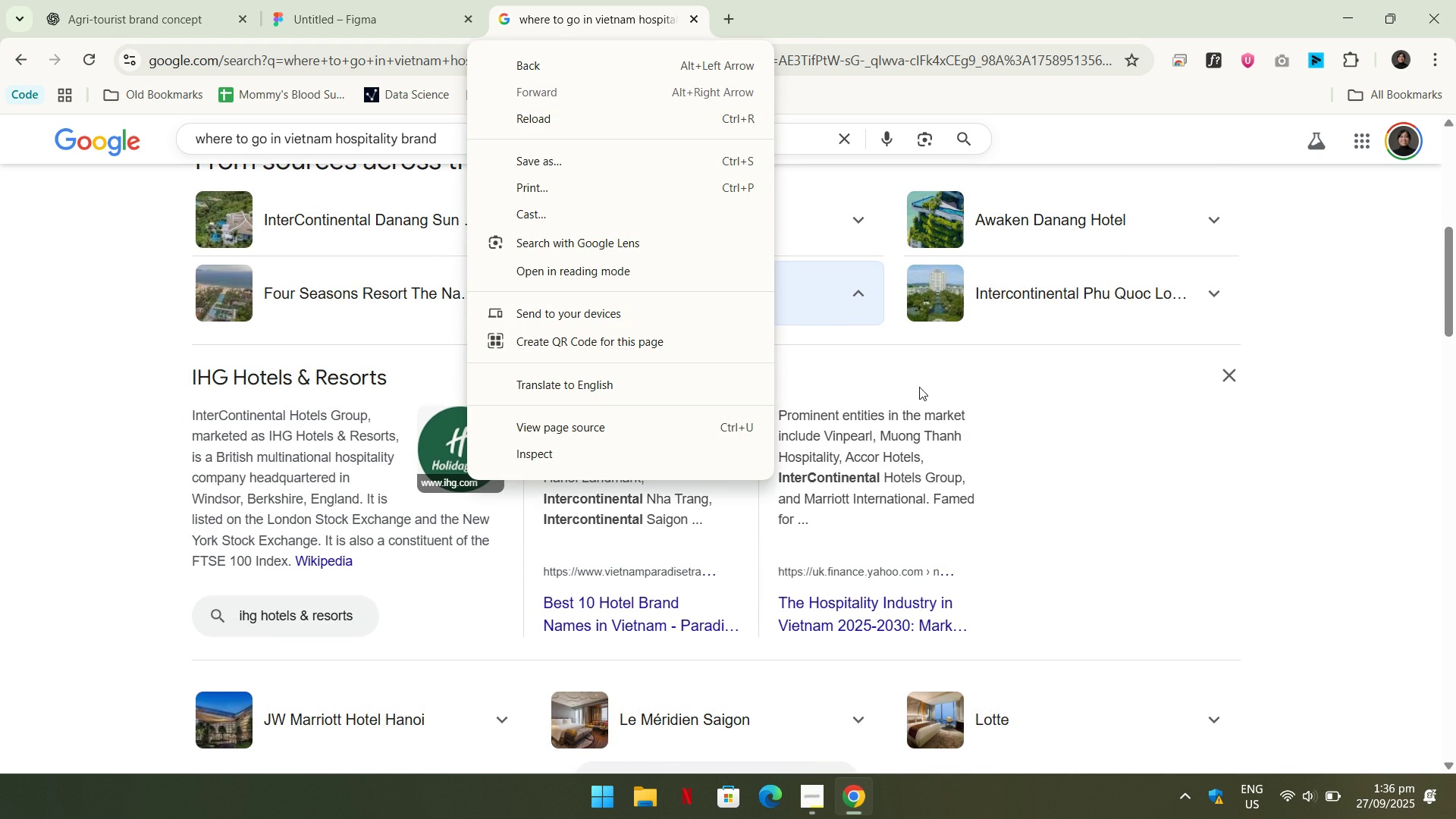 
left_click([1012, 438])
 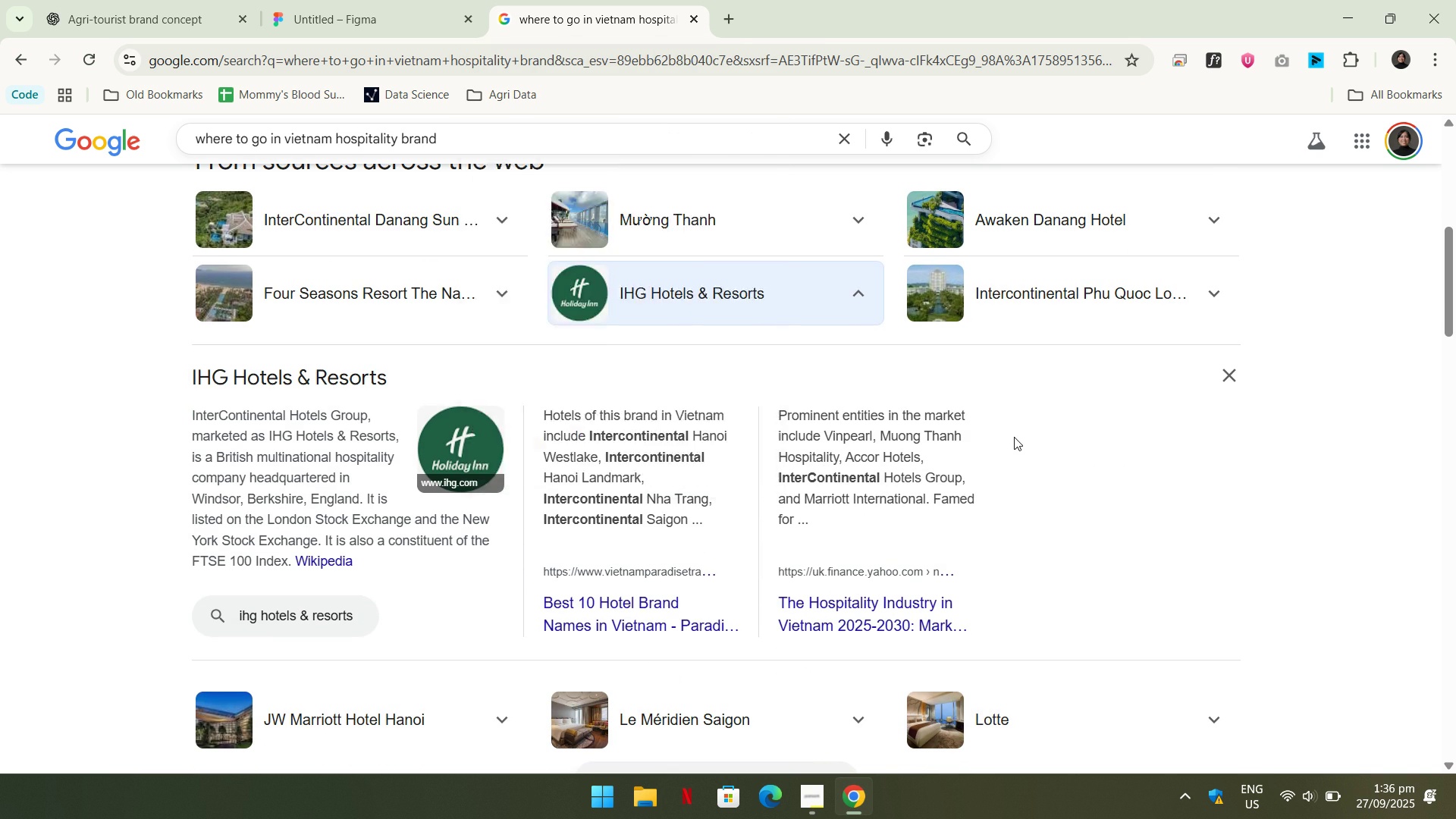 
scroll: coordinate [1014, 437], scroll_direction: up, amount: 2.0
 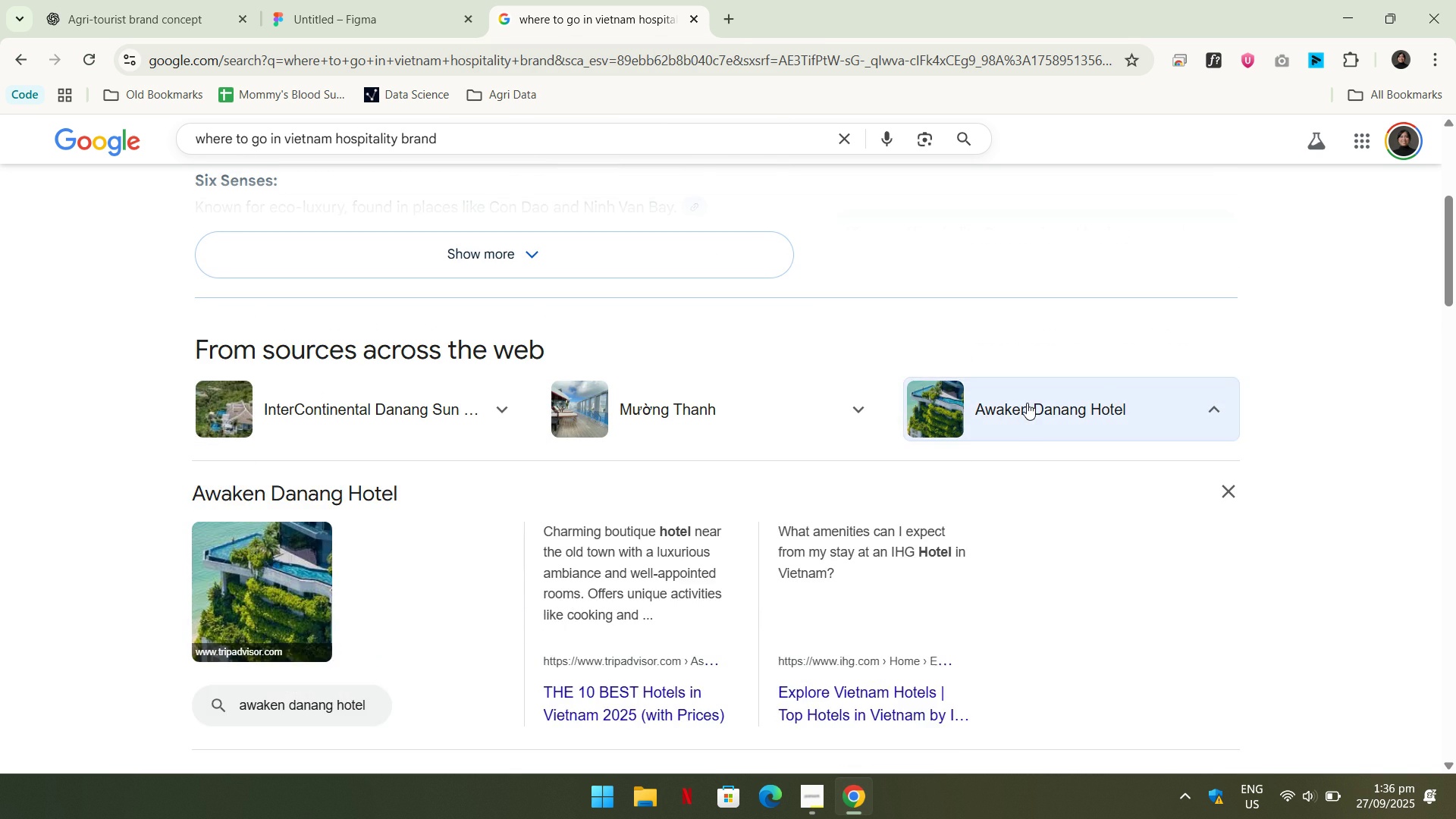 
left_click([1027, 403])
 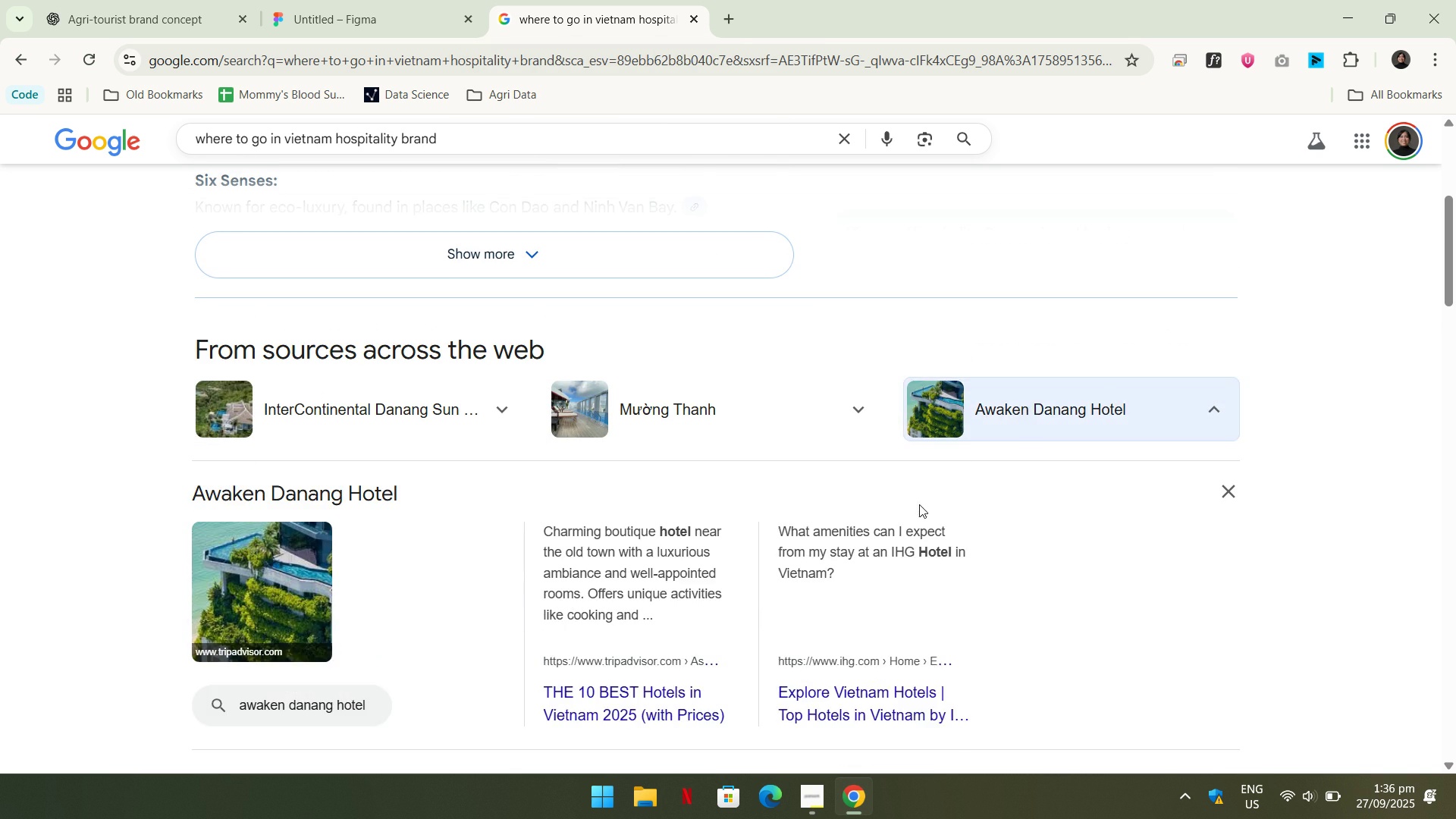 
scroll: coordinate [912, 503], scroll_direction: down, amount: 2.0
 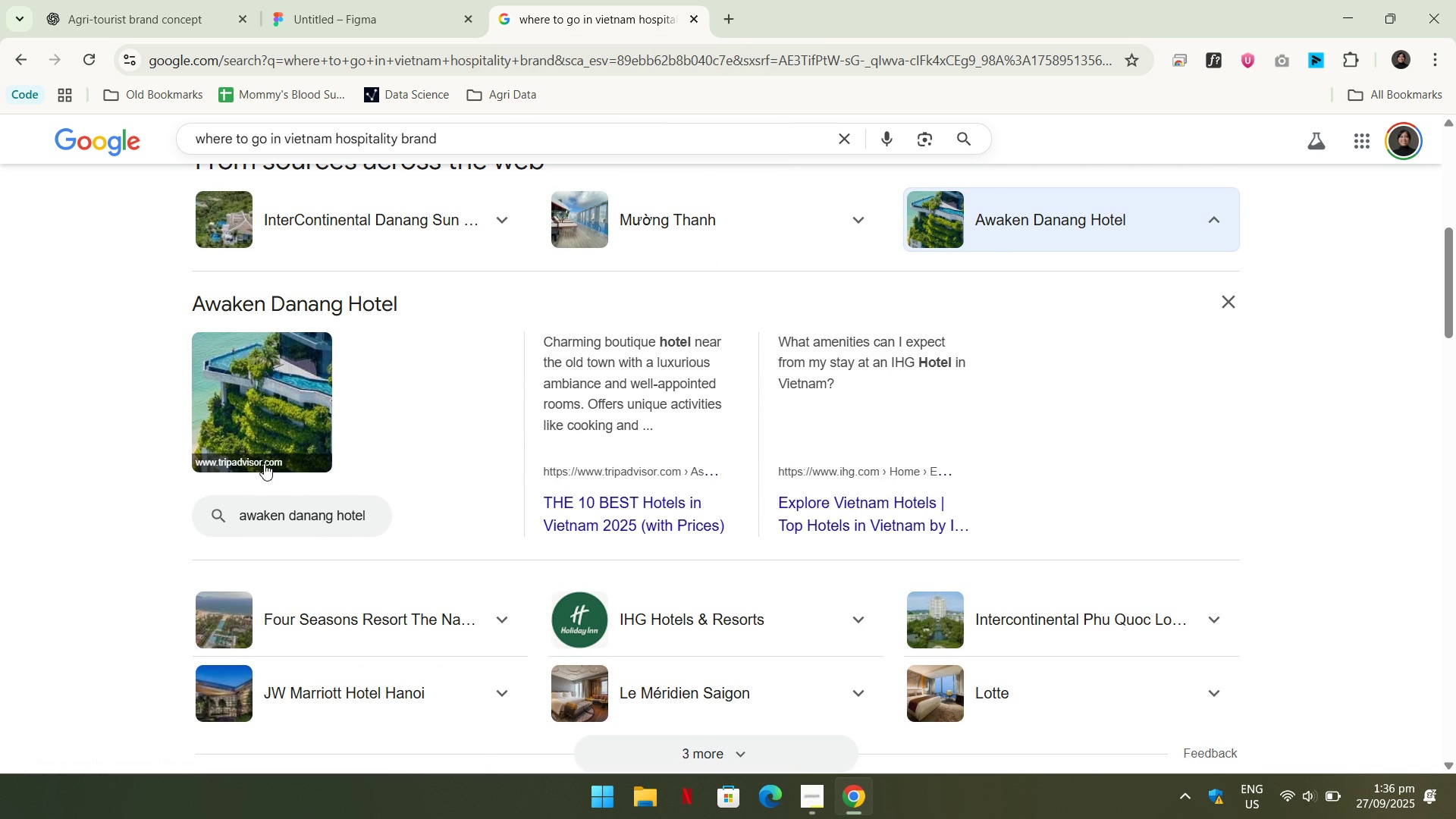 
left_click([450, 136])
 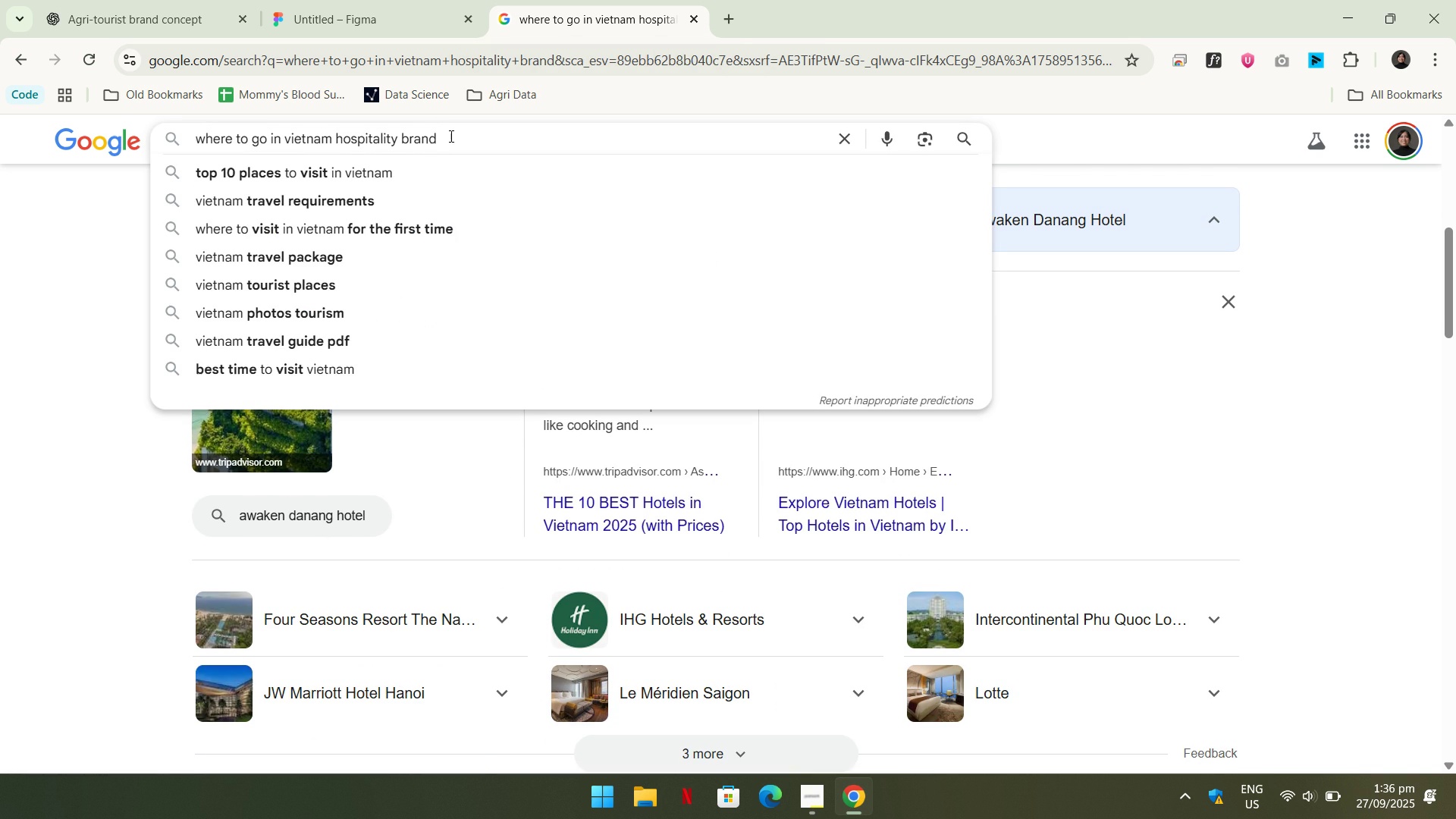 
key(Control+ControlLeft)
 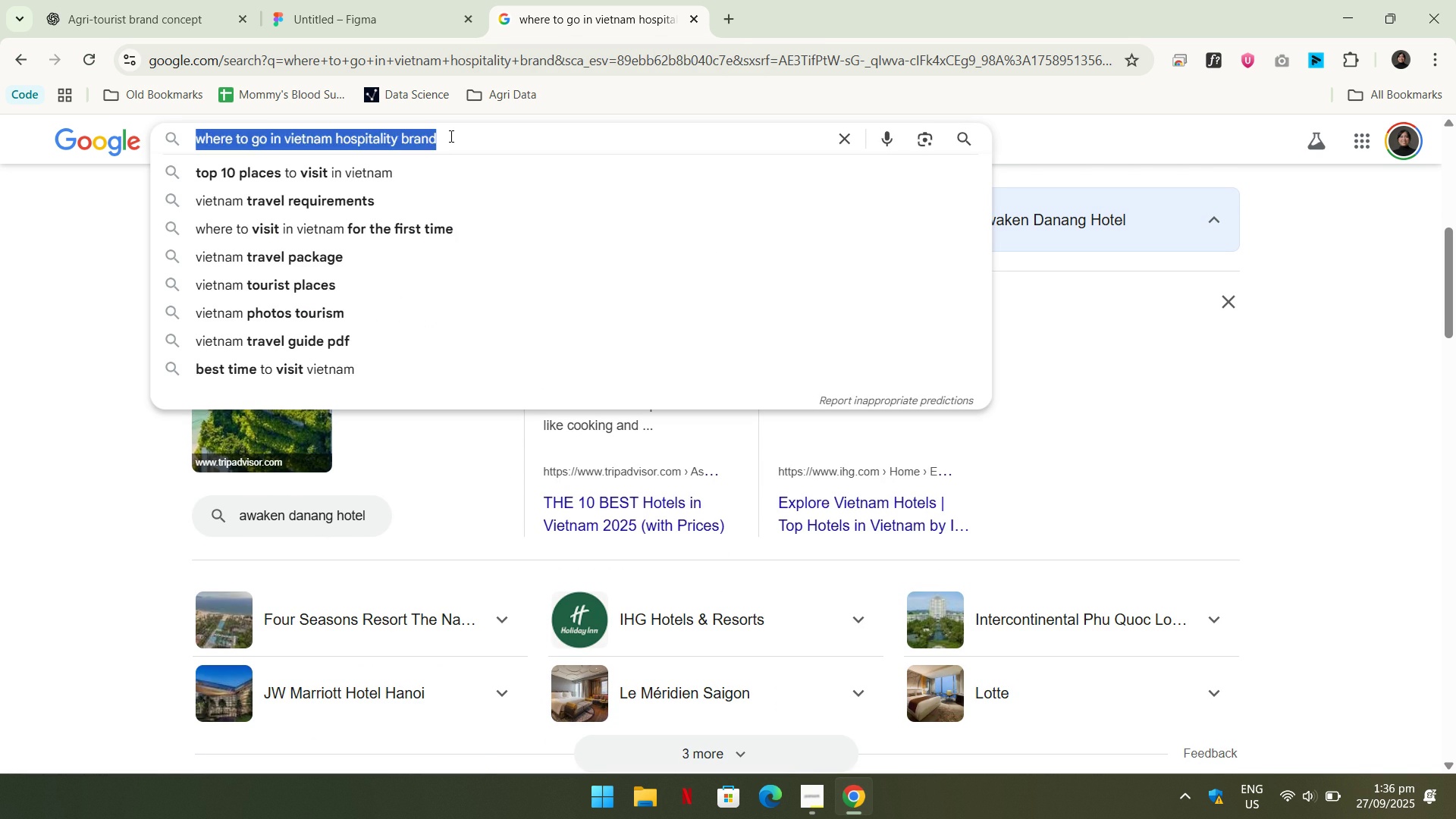 
key(Control+A)
 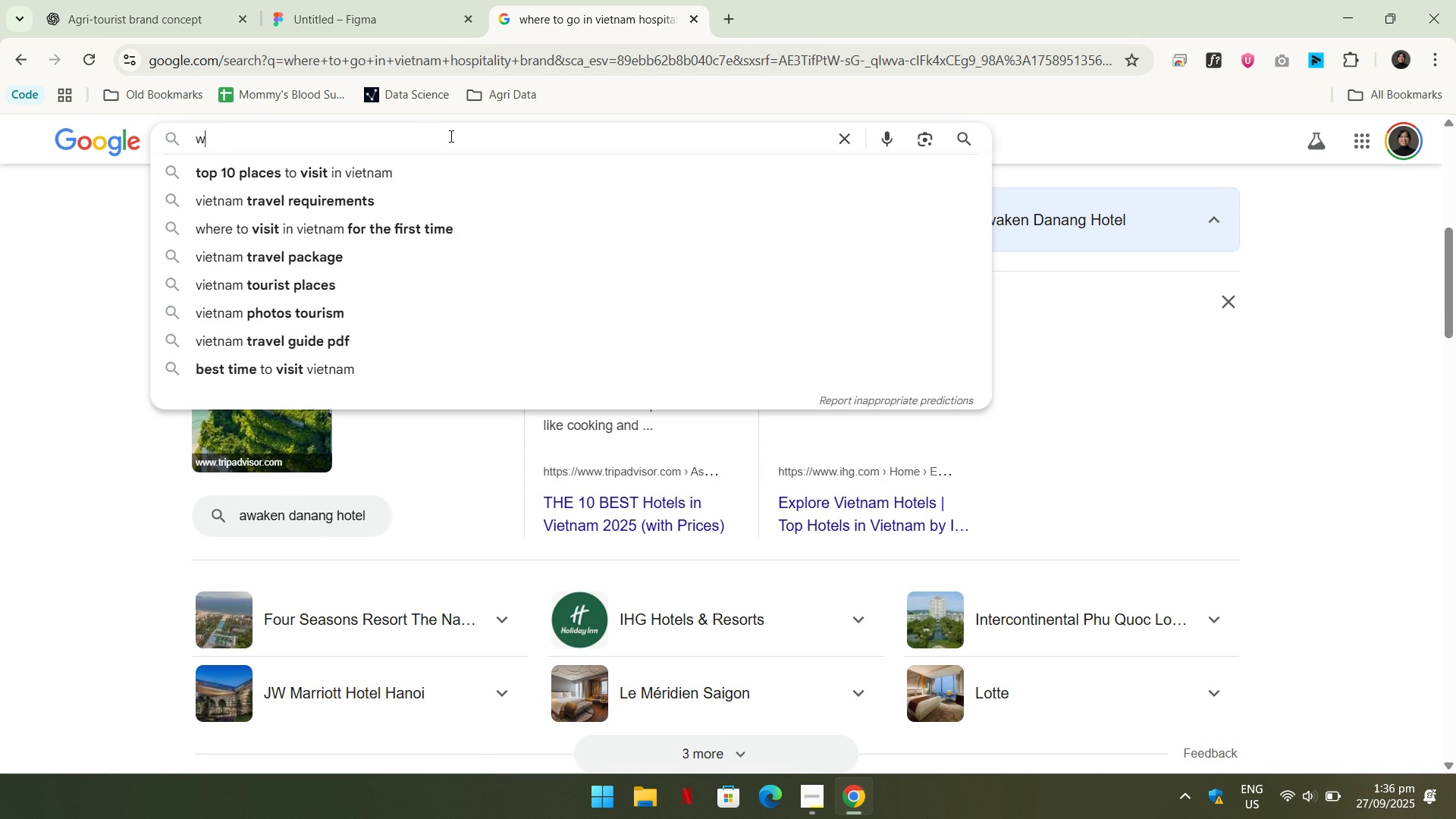 
type(waken da)
 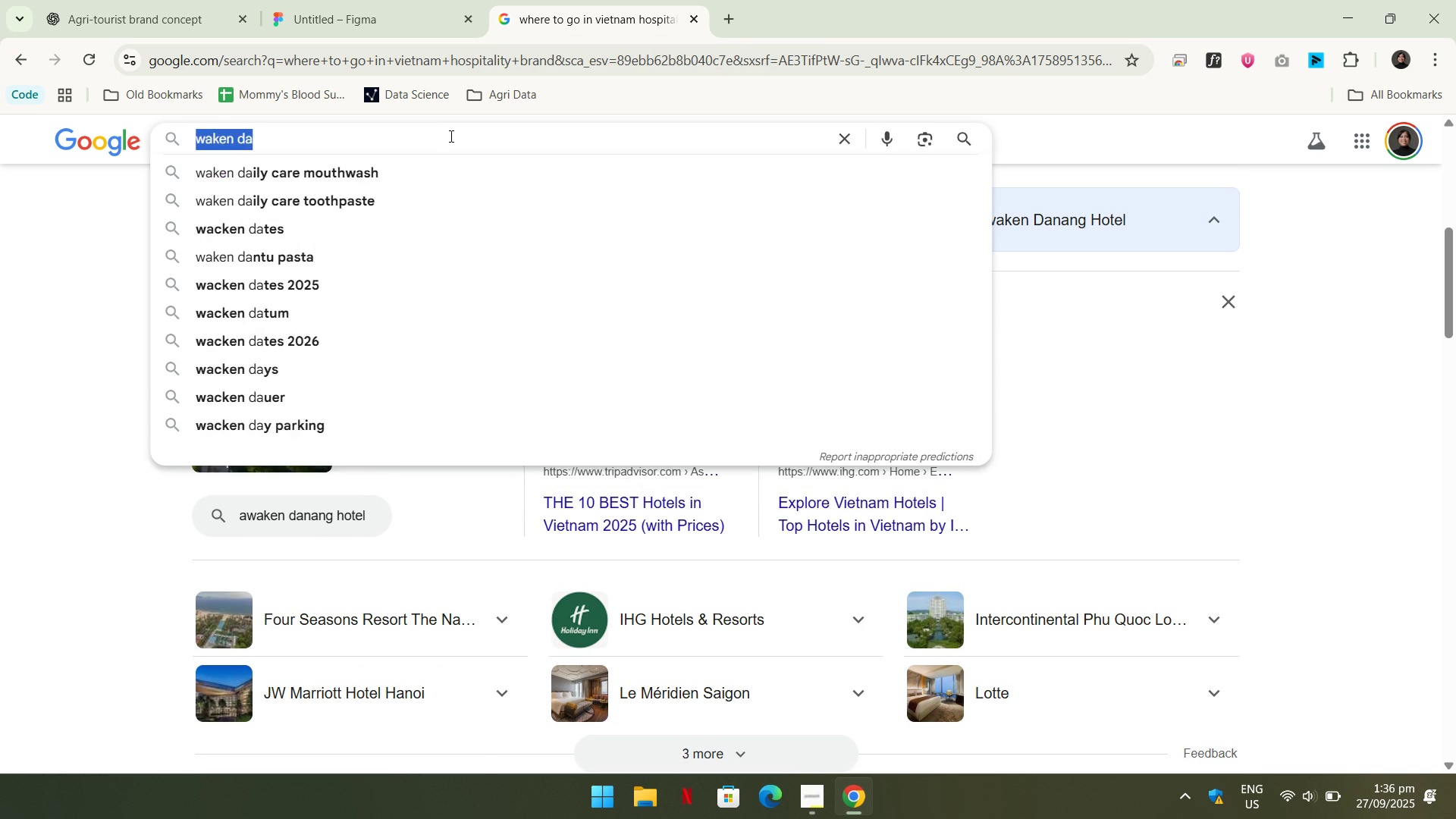 
key(Control+ControlLeft)
 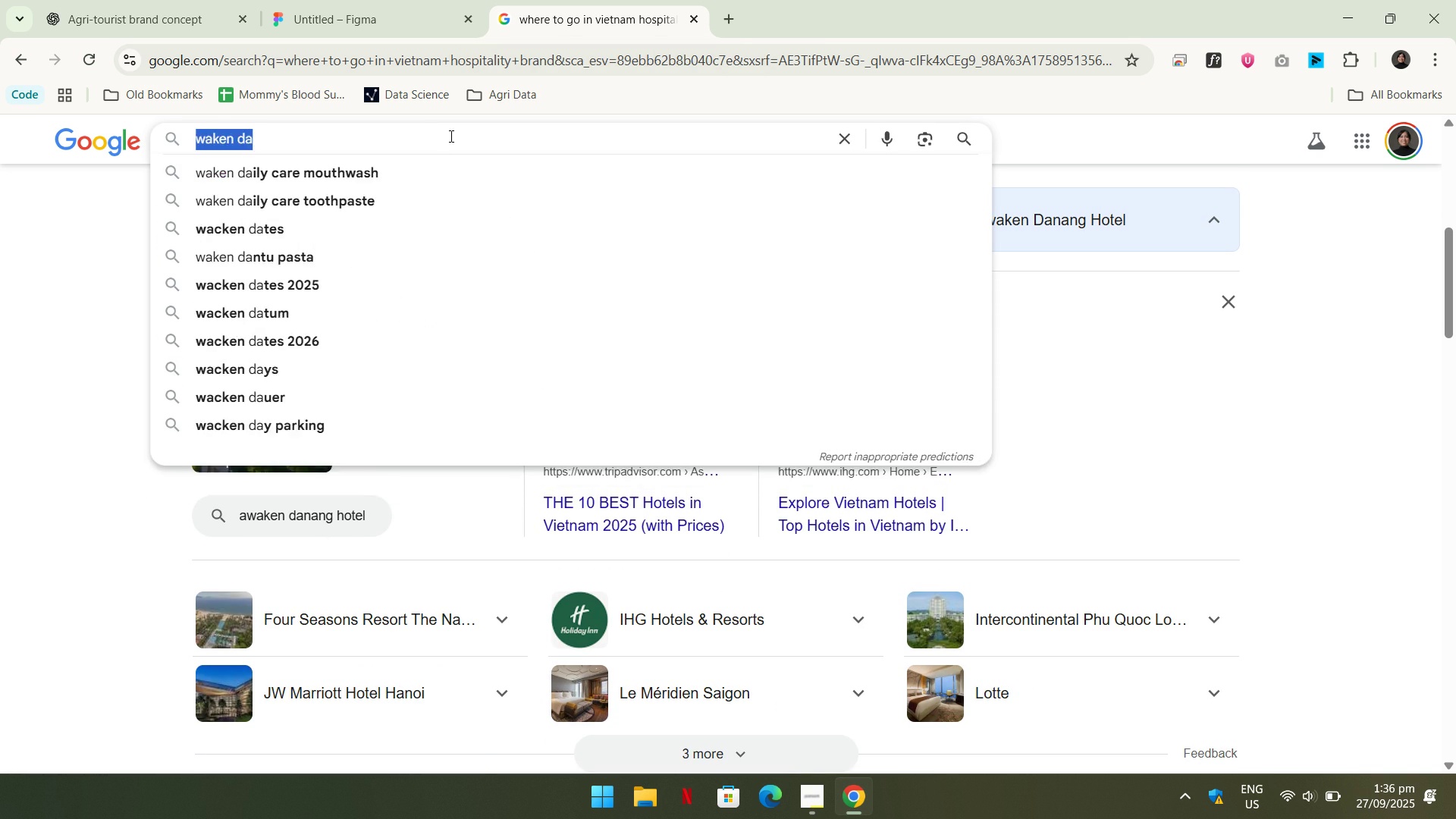 
key(Control+A)
 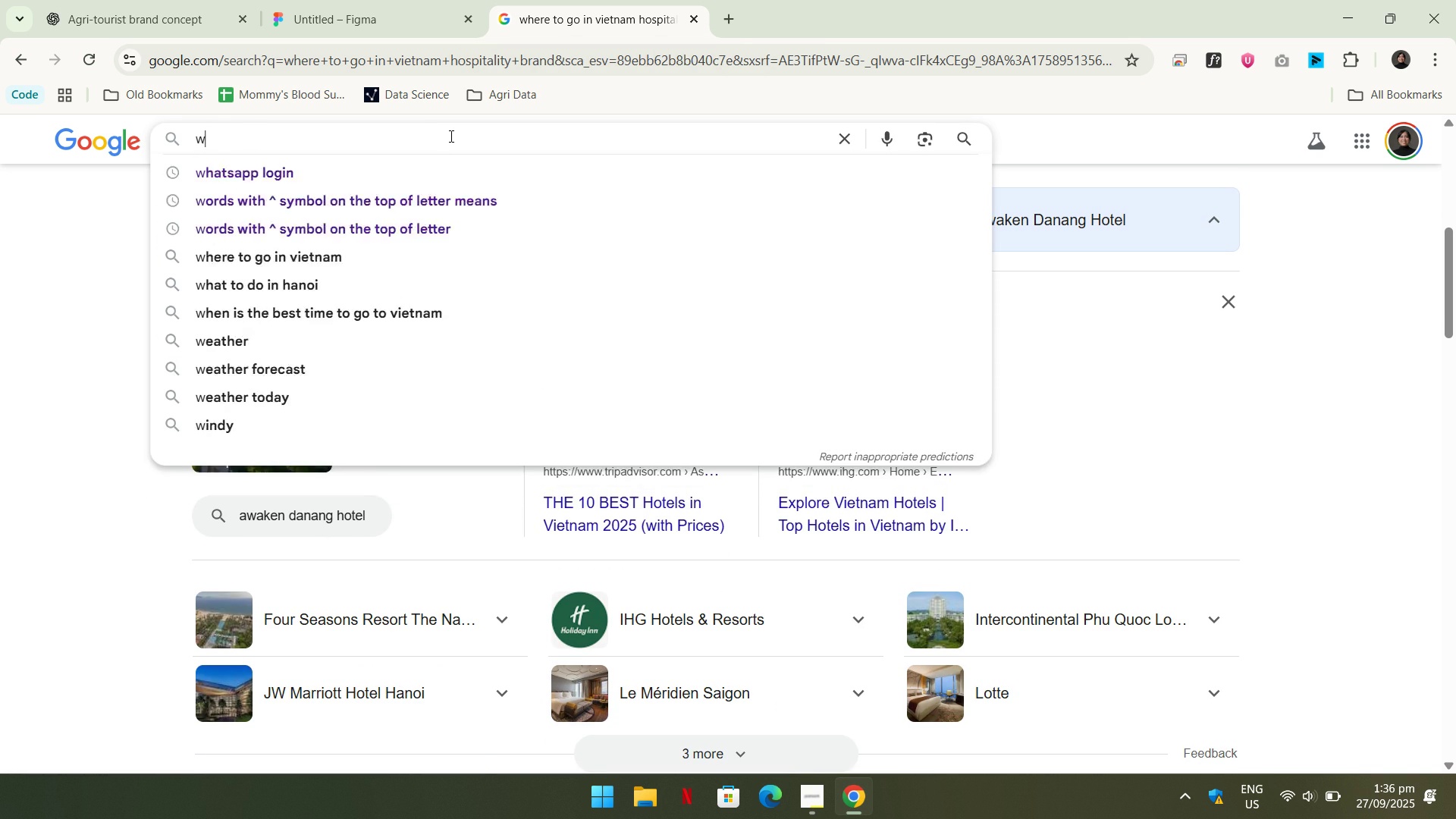 
type(wa)
key(Backspace)
type(awaken )